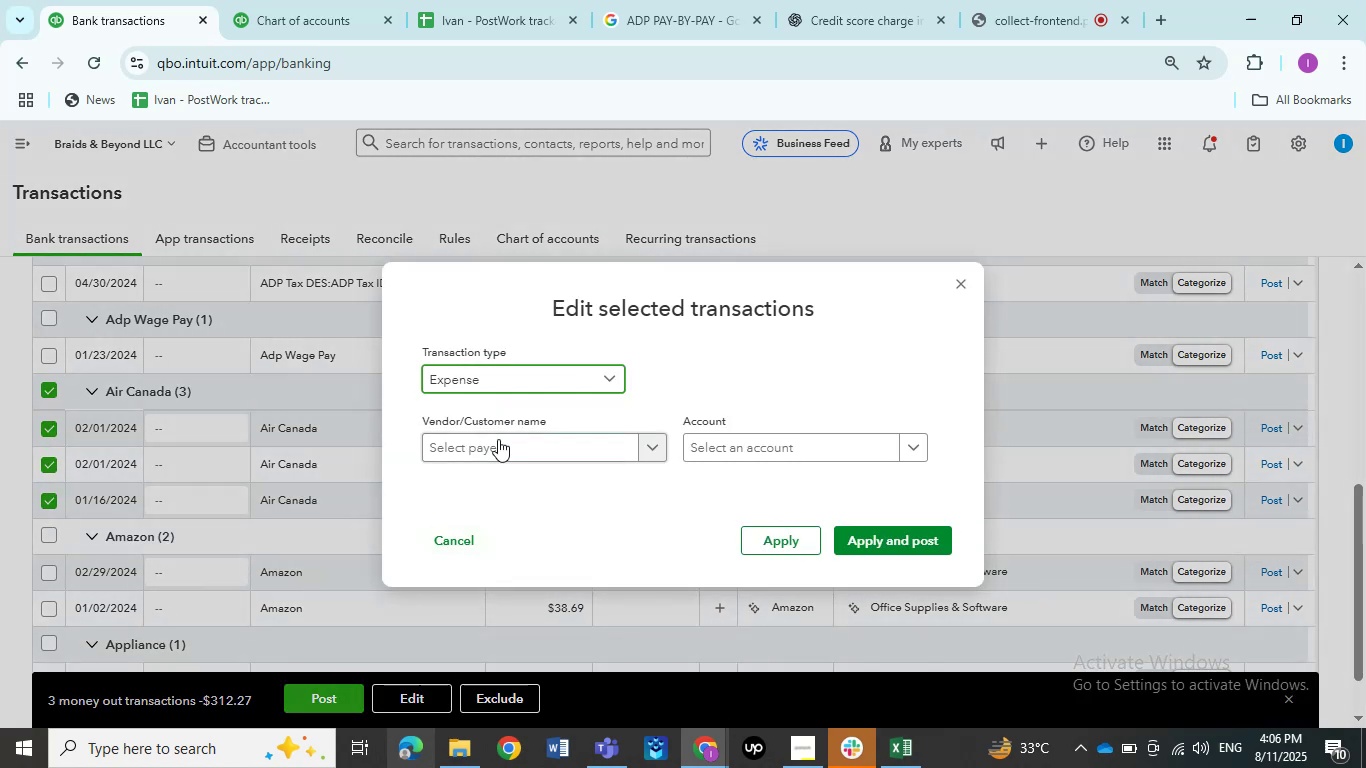 
left_click([498, 439])
 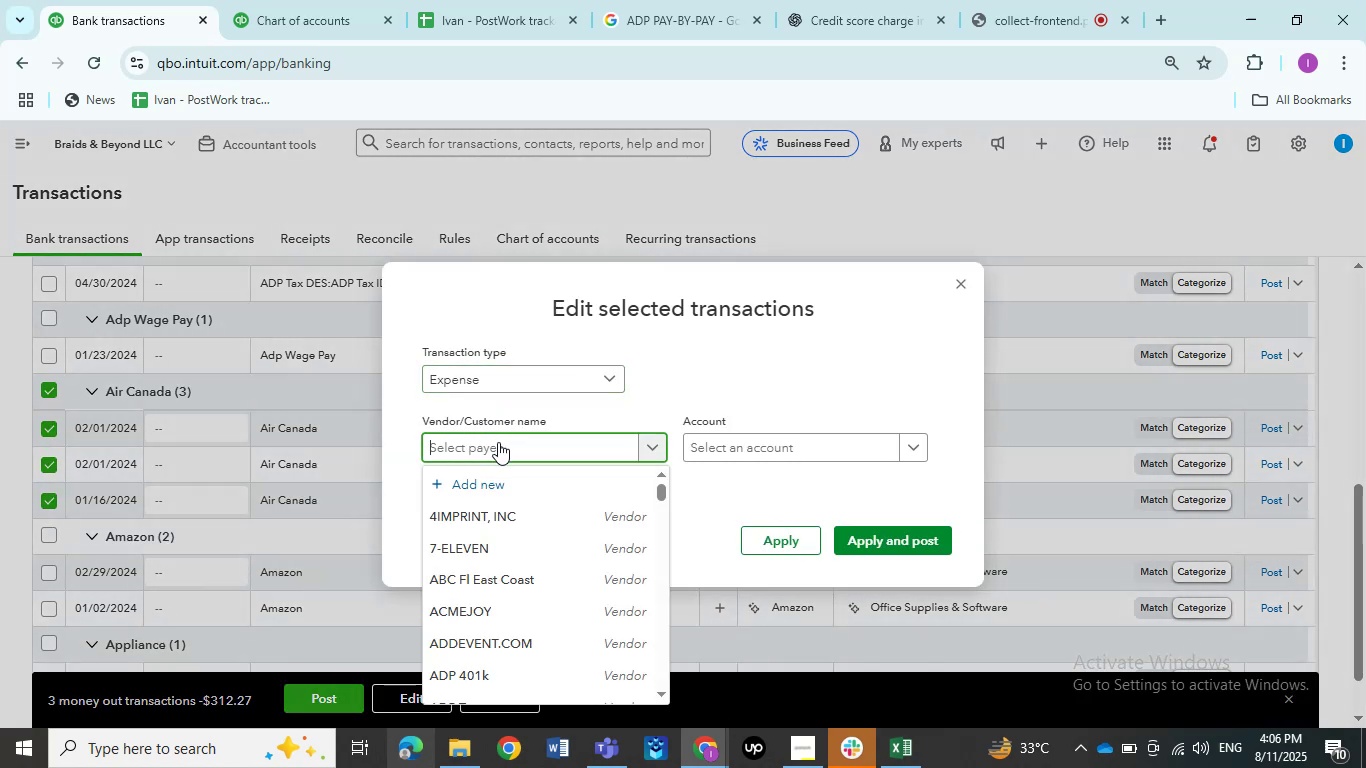 
hold_key(key=CapsLock, duration=0.34)
 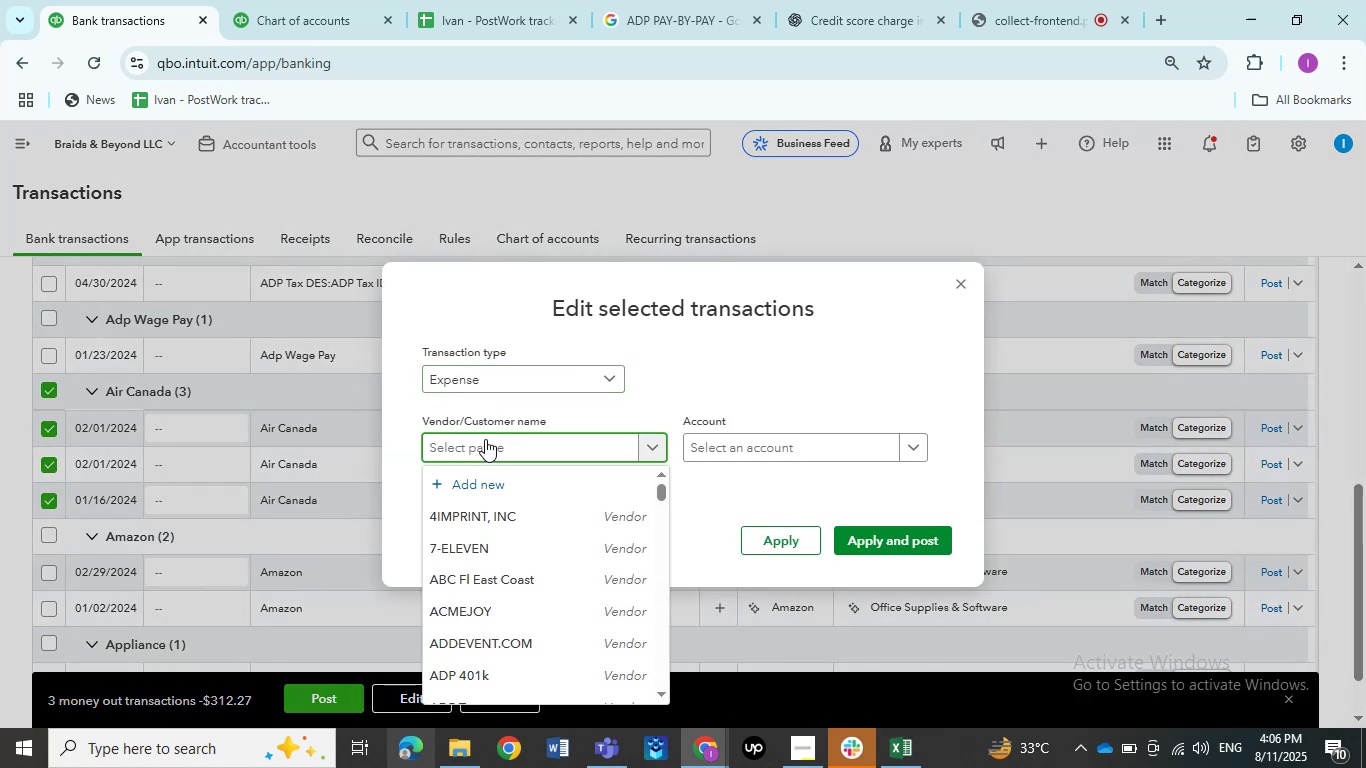 
type(Air Canada)
 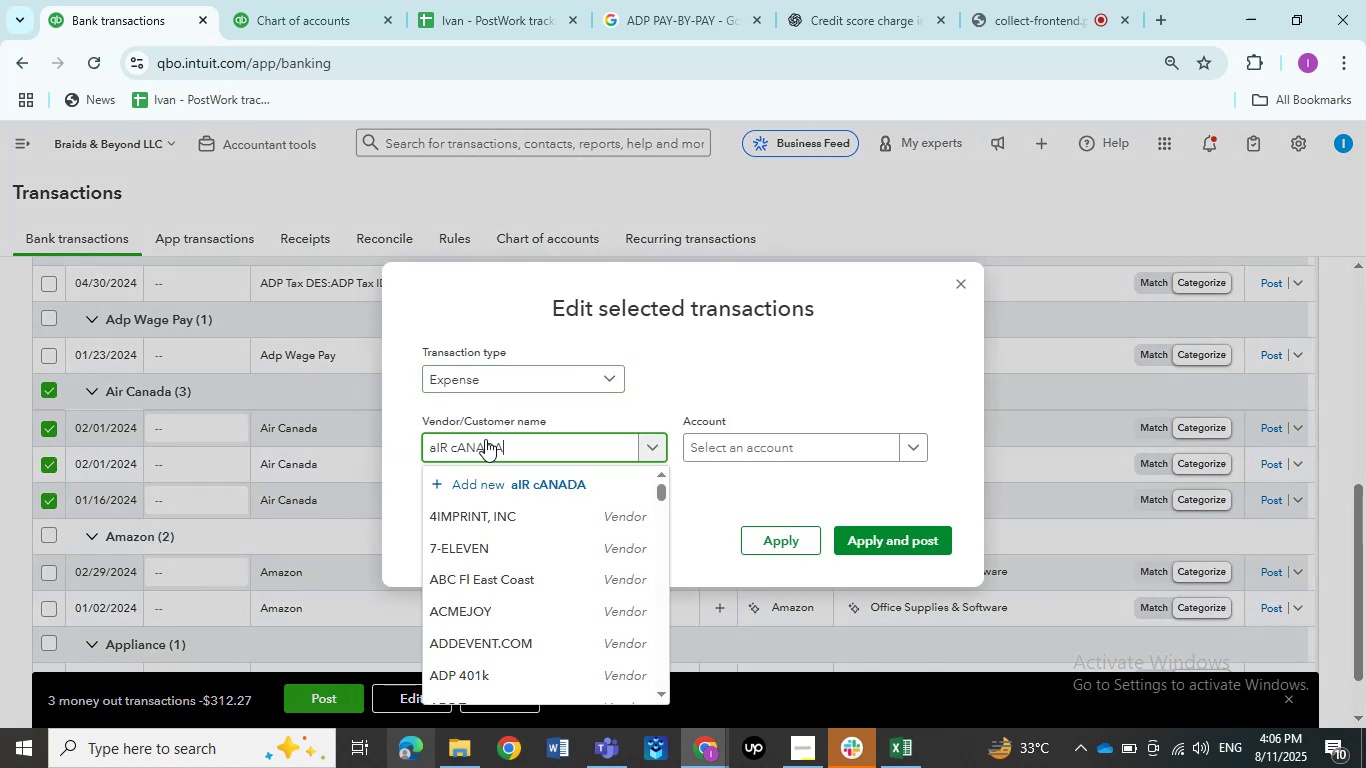 
hold_key(key=Backspace, duration=1.05)
 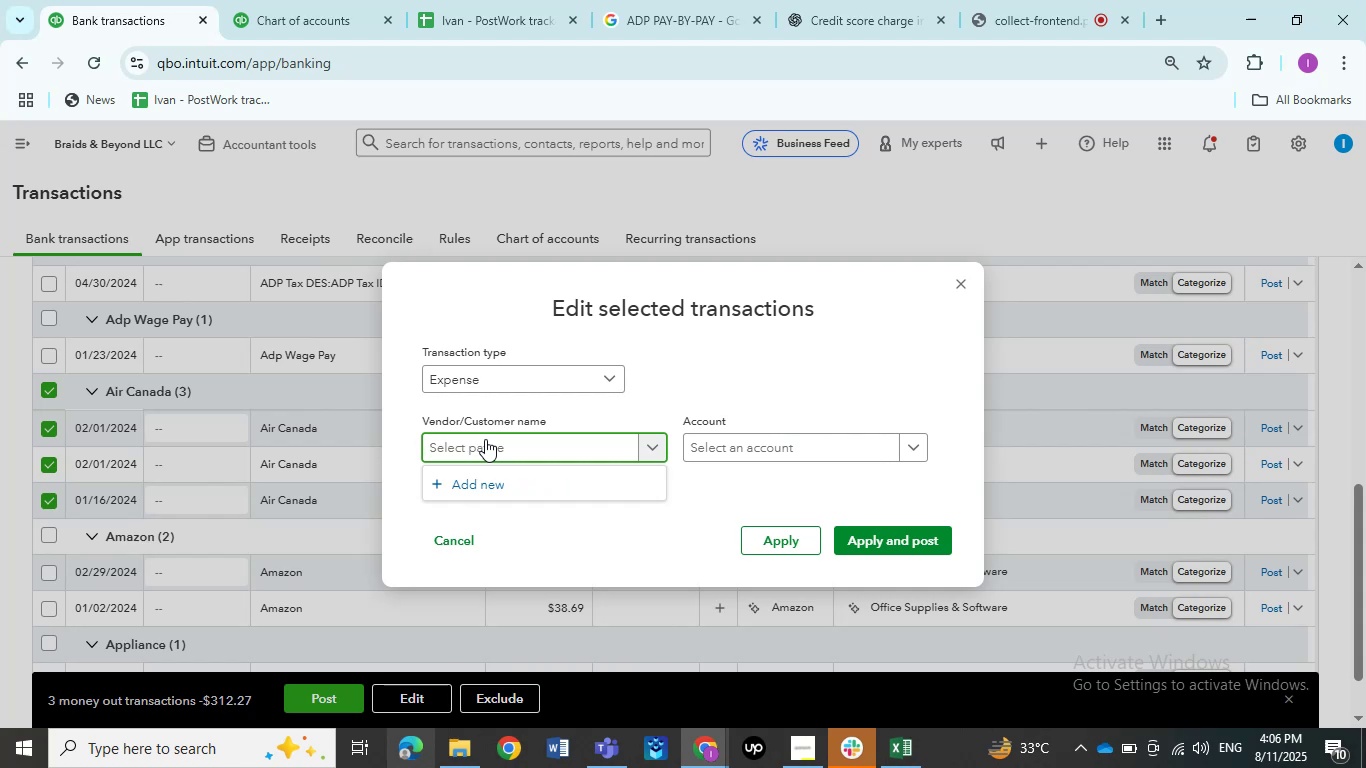 
type(Air )
 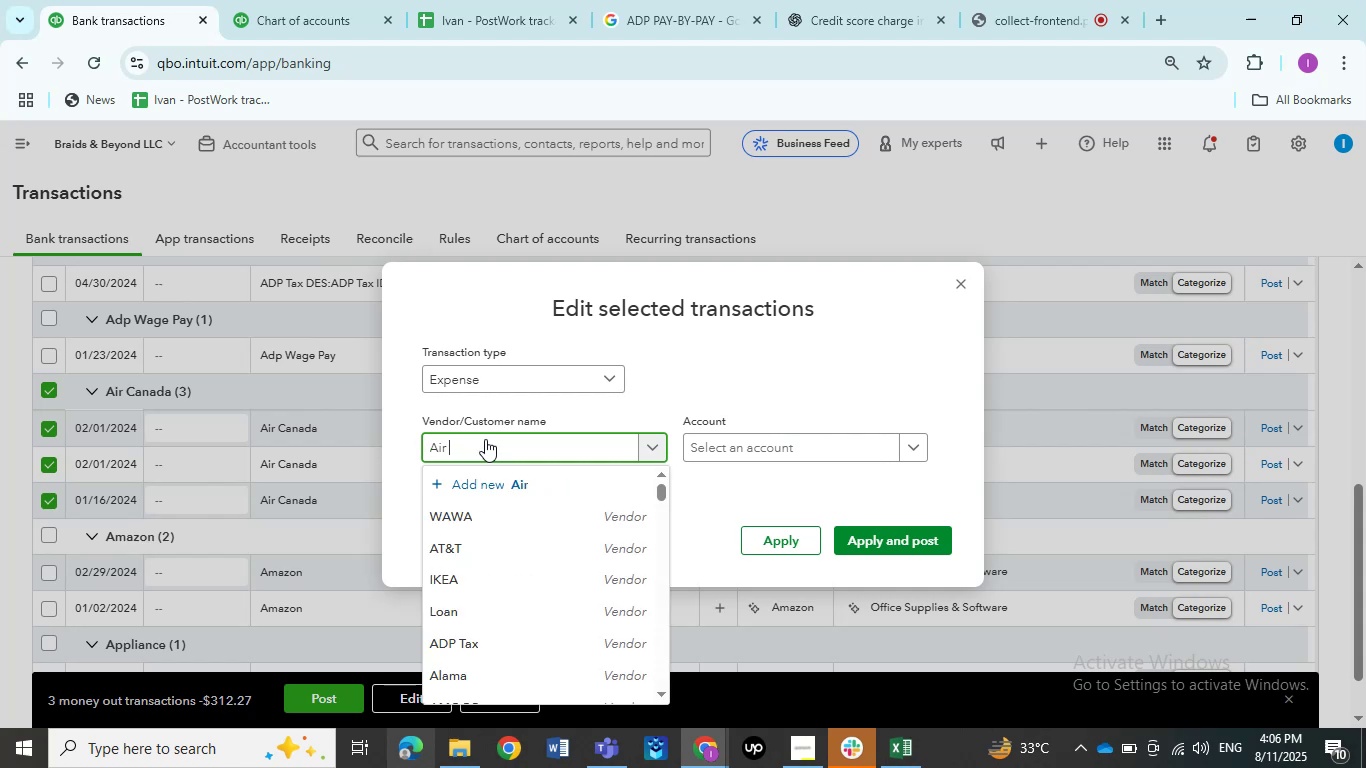 
type(Canada)
 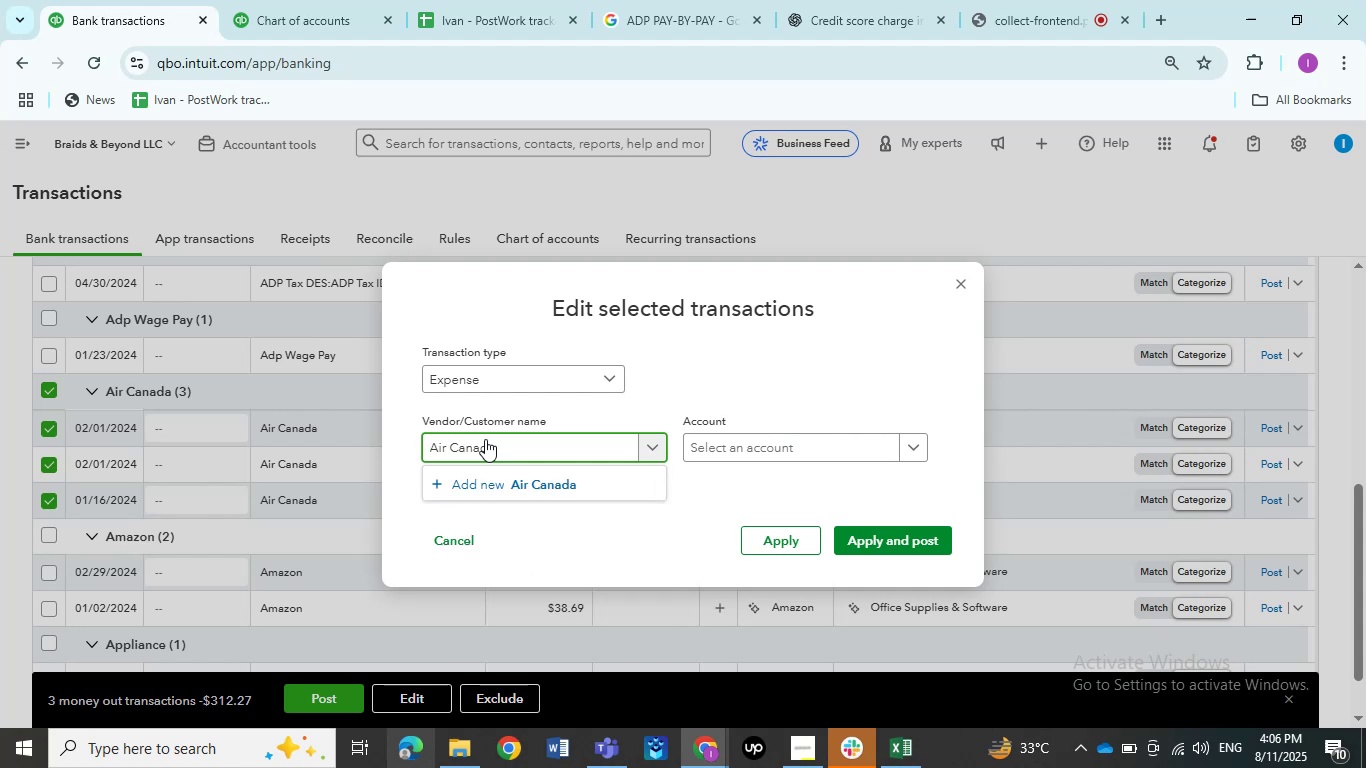 
left_click([474, 471])
 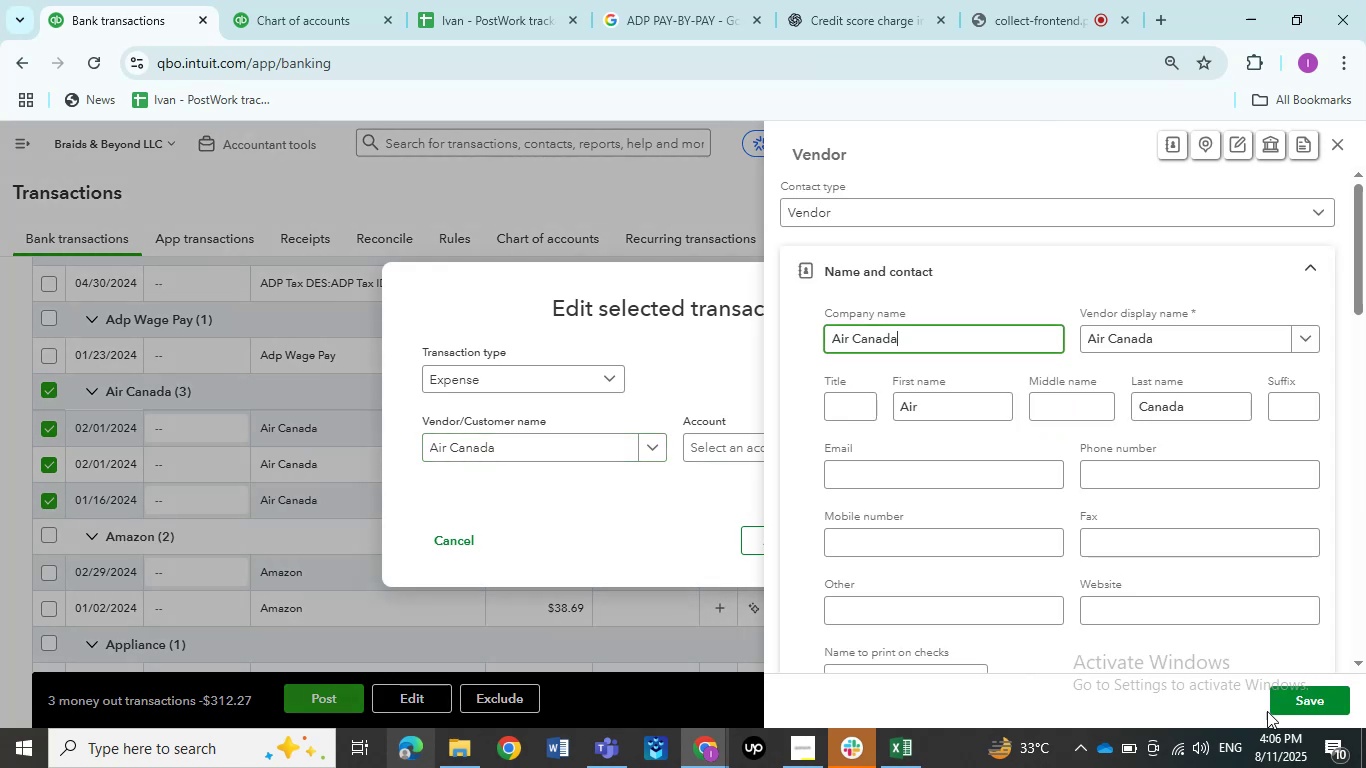 
left_click([1289, 704])
 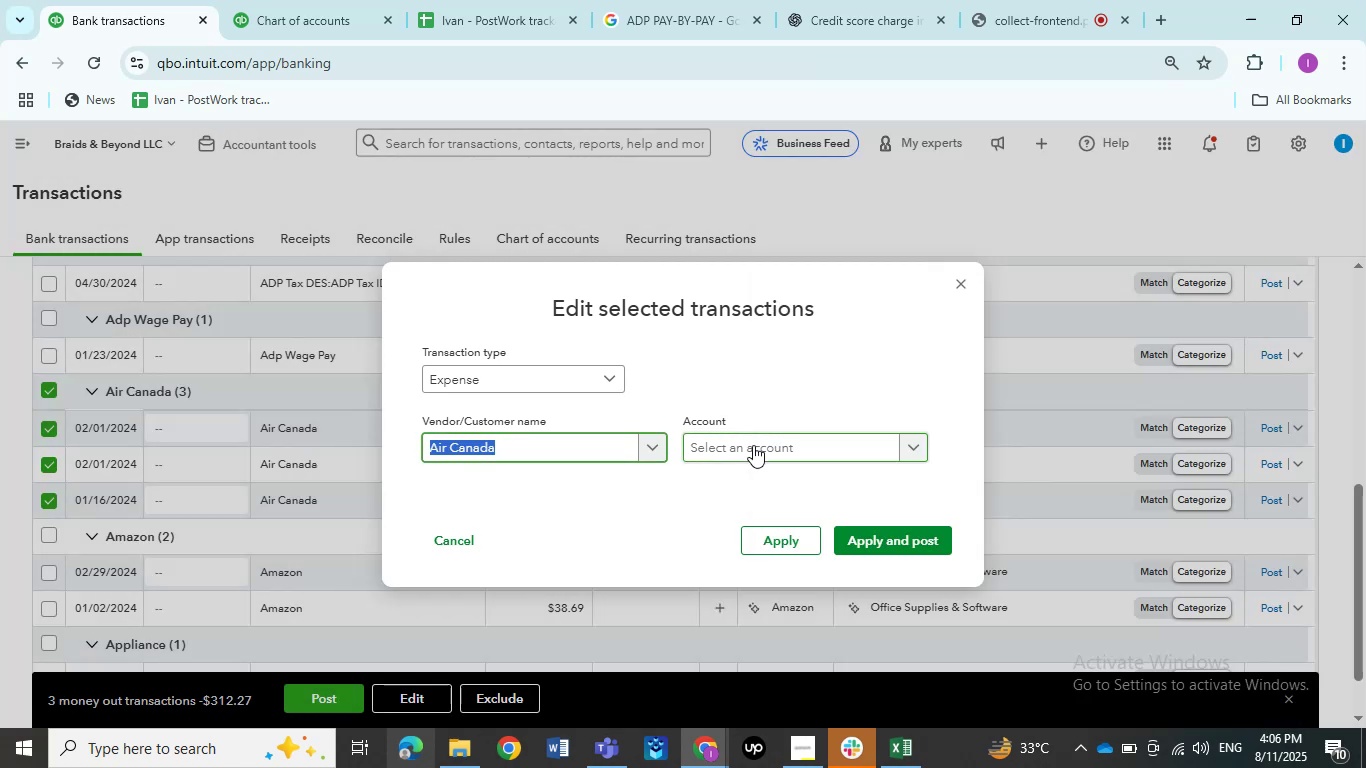 
left_click([753, 445])
 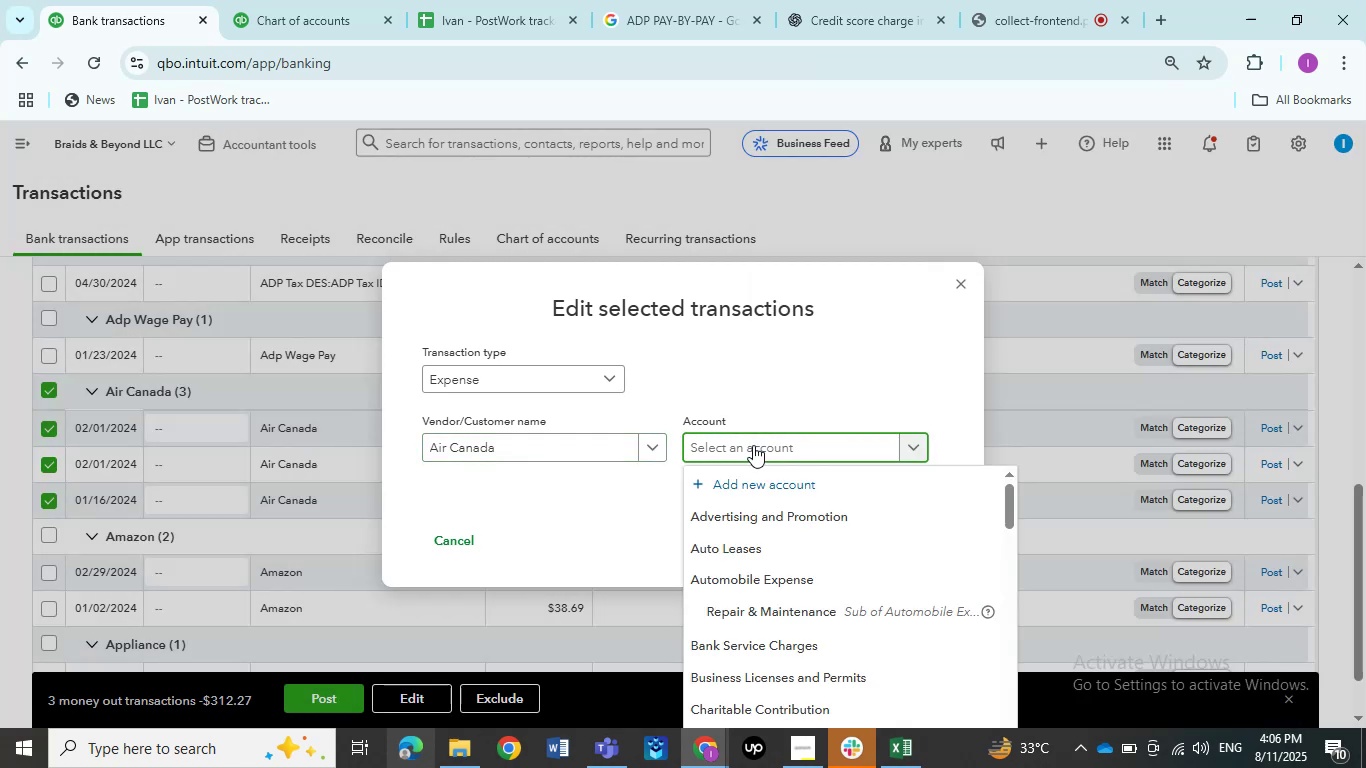 
type(Travel)
 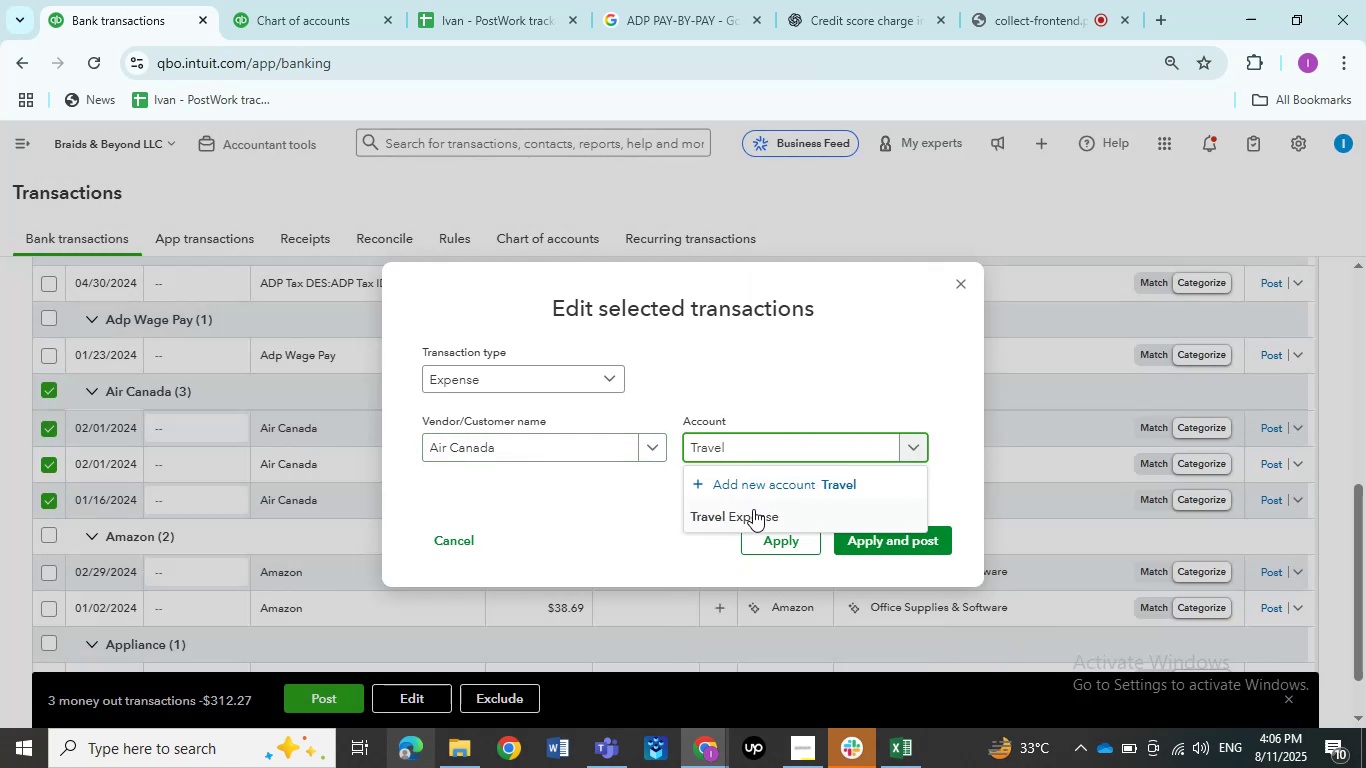 
left_click([753, 509])
 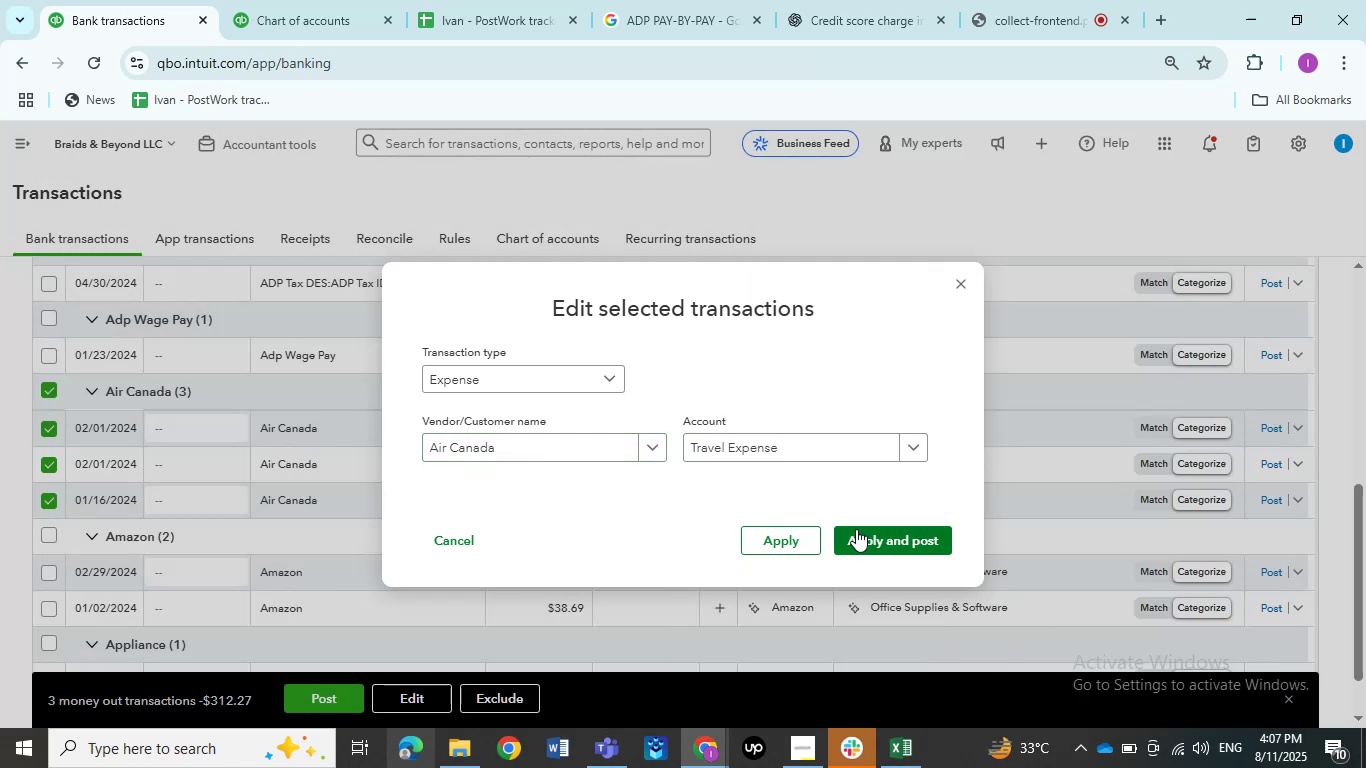 
left_click([858, 535])
 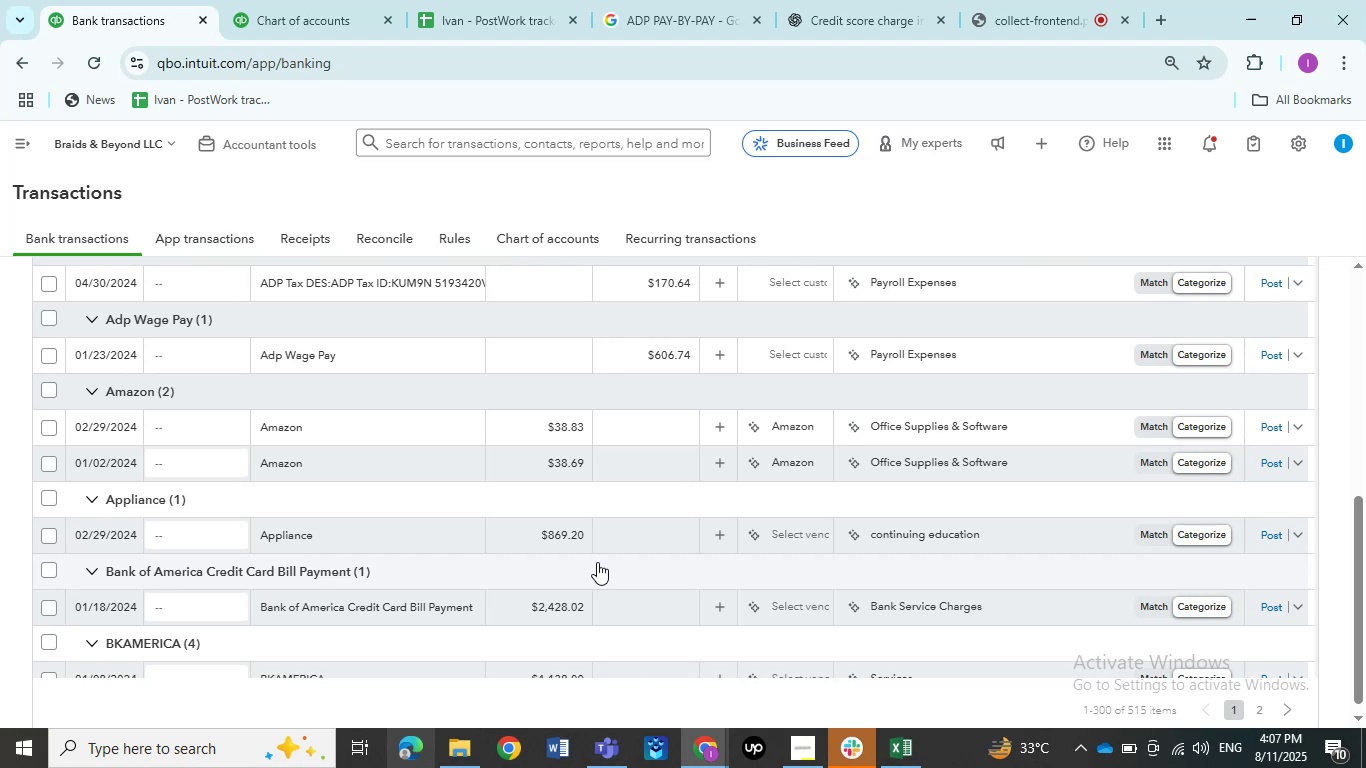 
wait(38.1)
 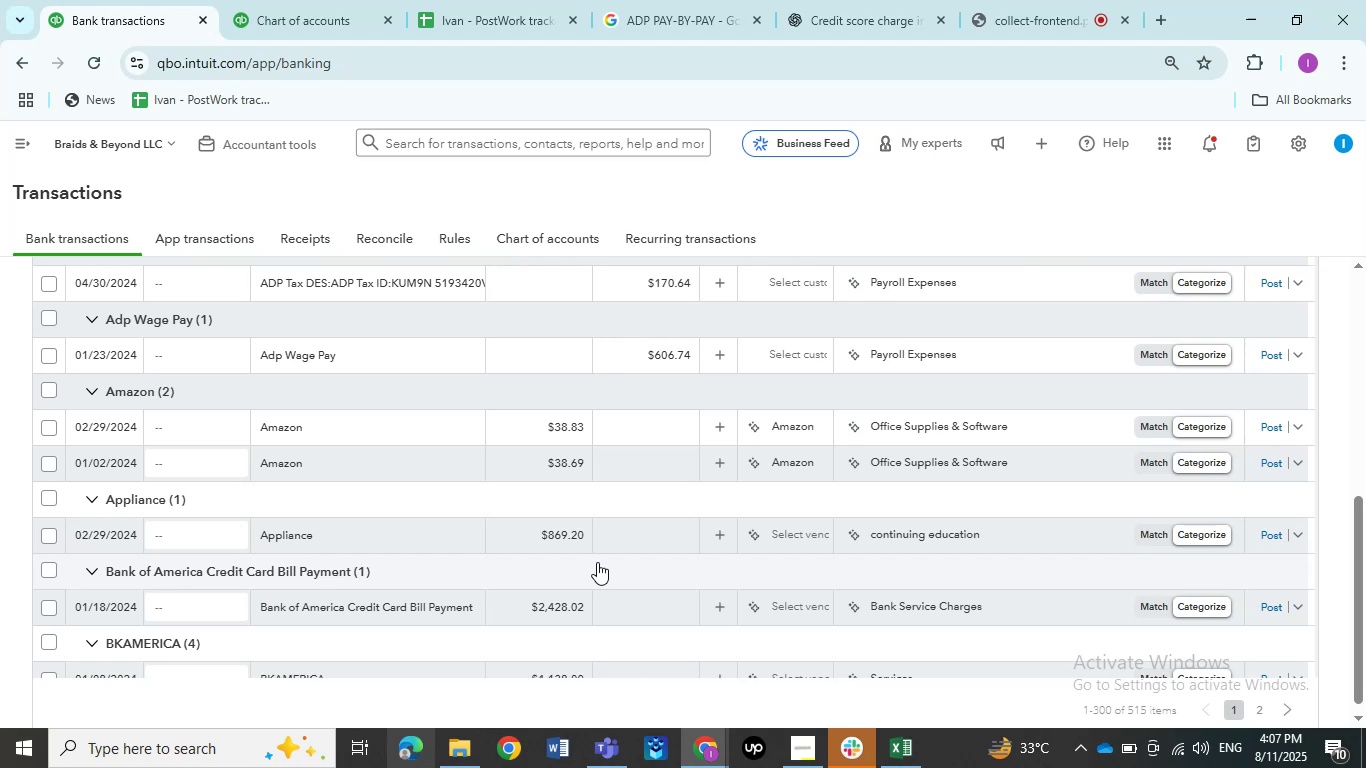 
mouse_move([47, 739])
 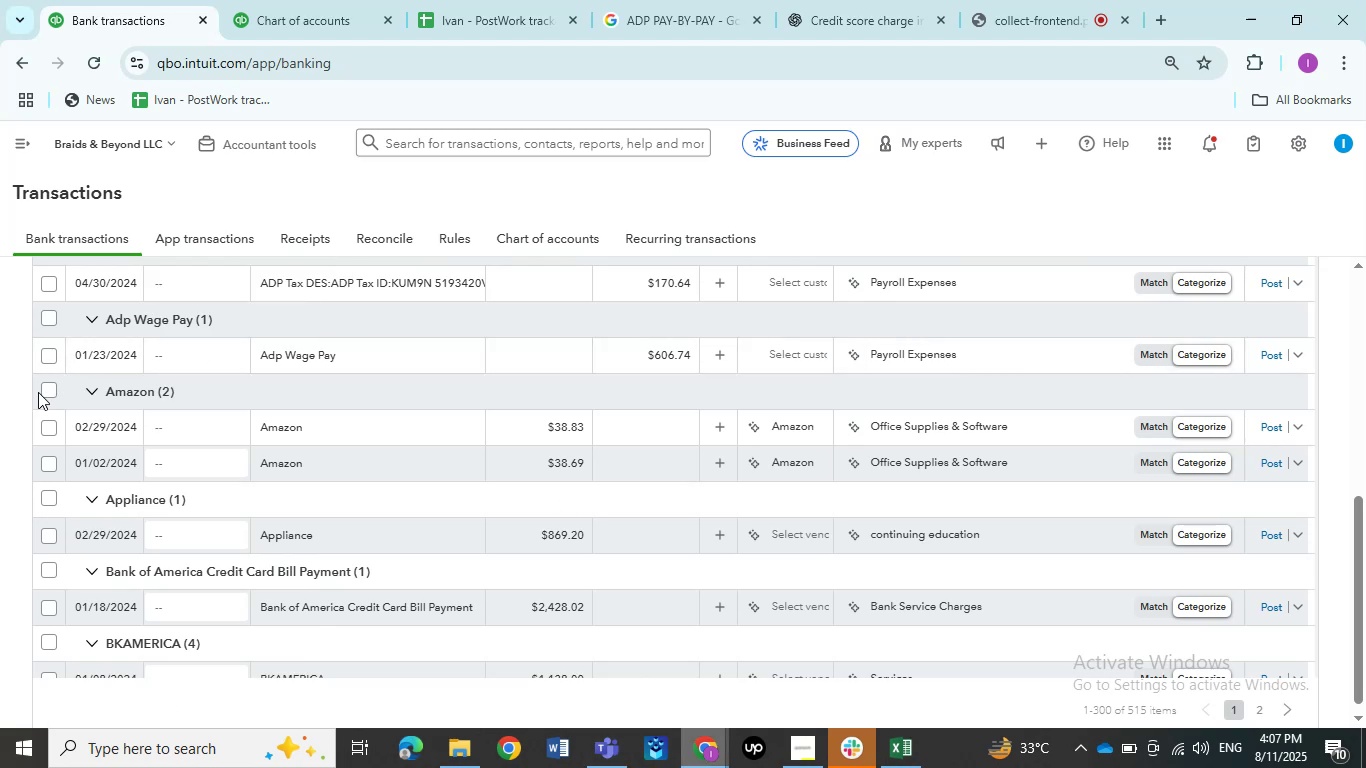 
double_click([46, 395])
 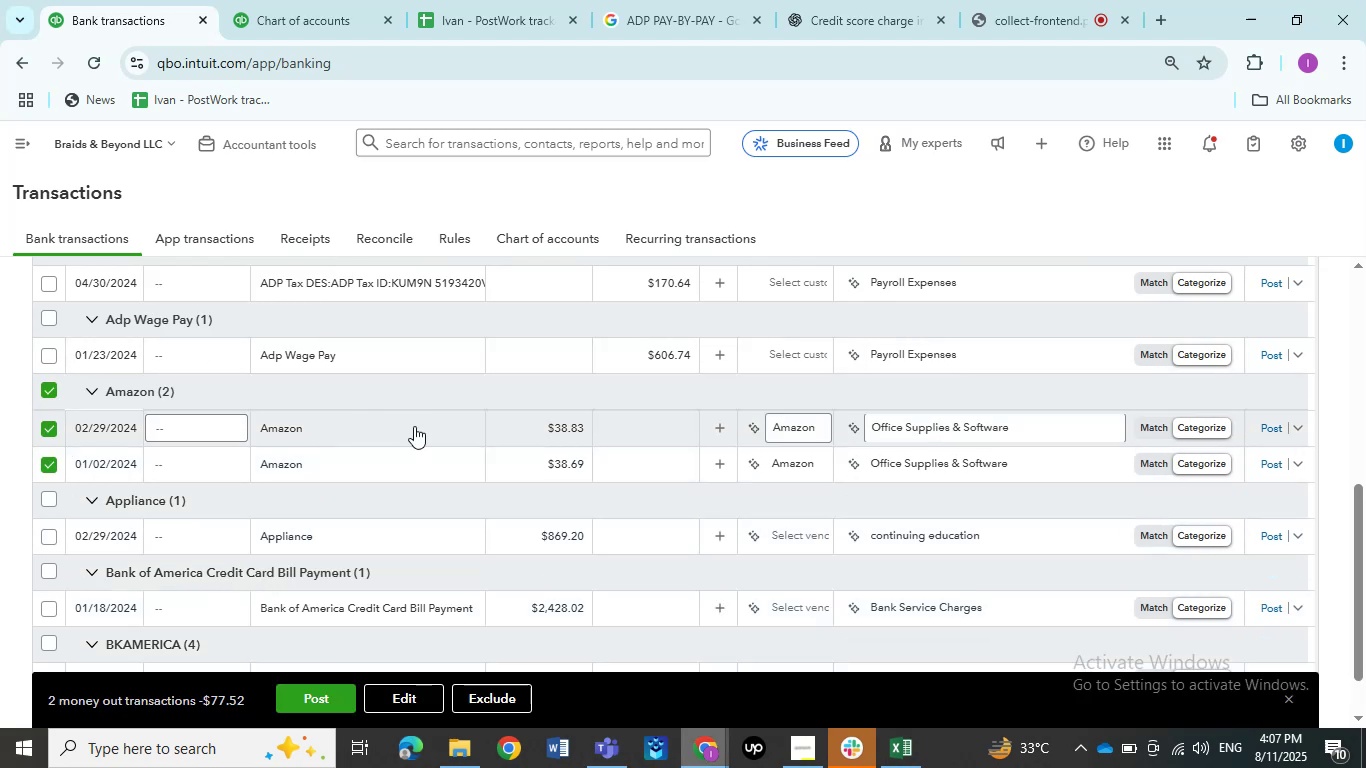 
scroll: coordinate [455, 427], scroll_direction: down, amount: 5.0
 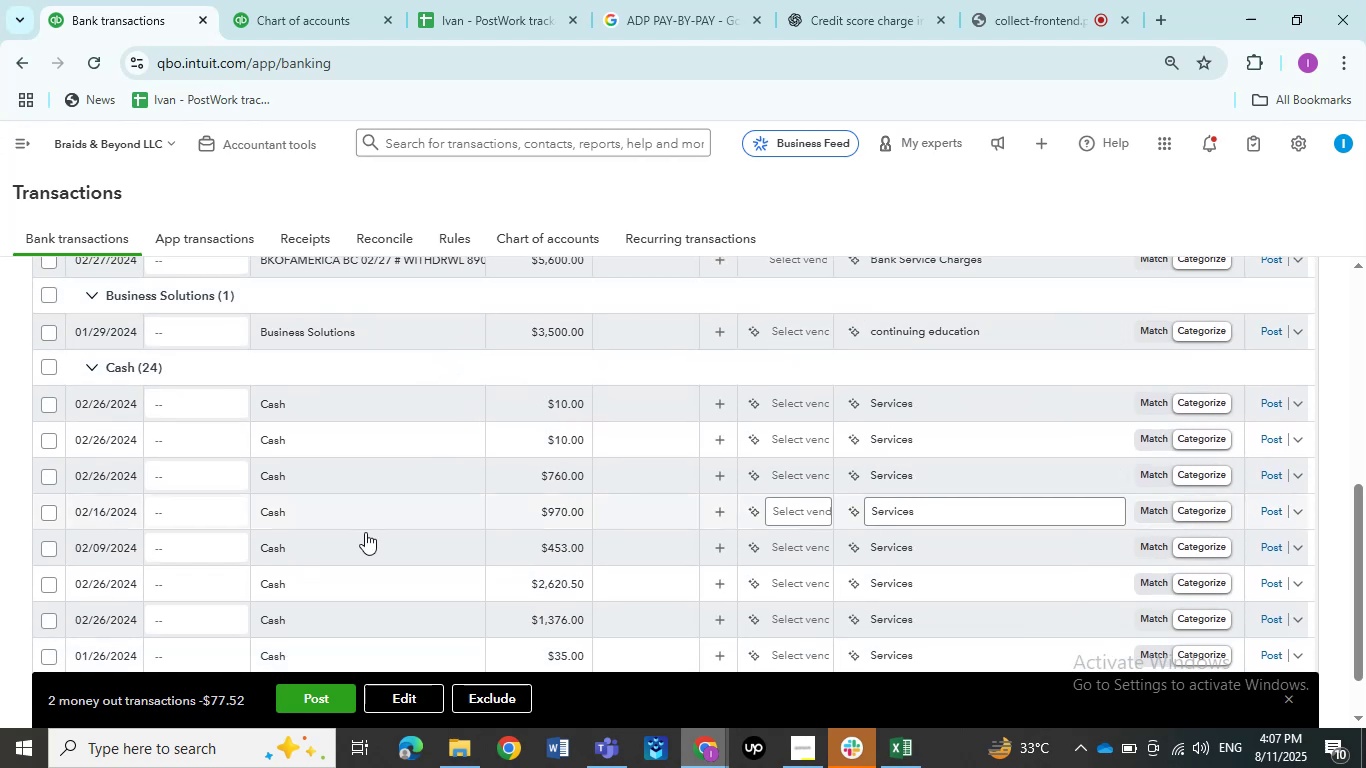 
left_click([405, 697])
 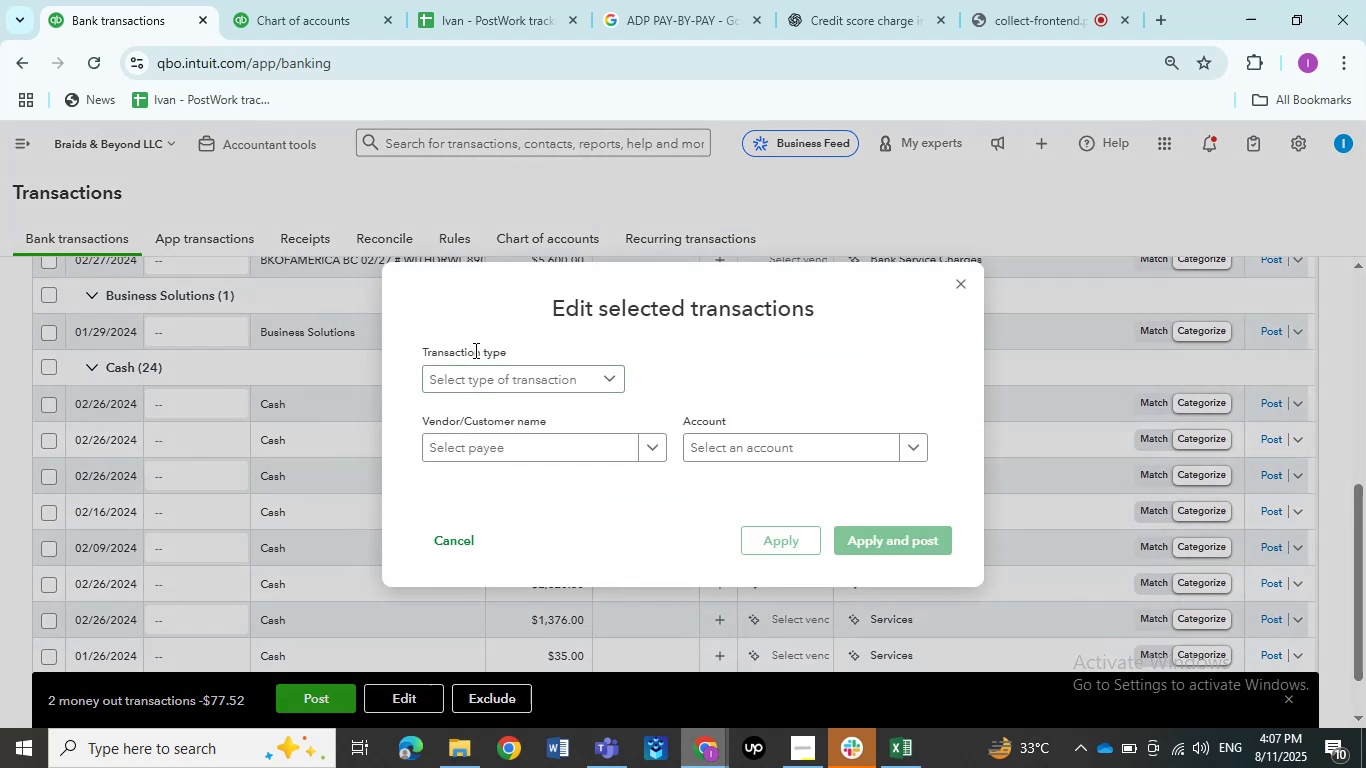 
left_click([482, 386])
 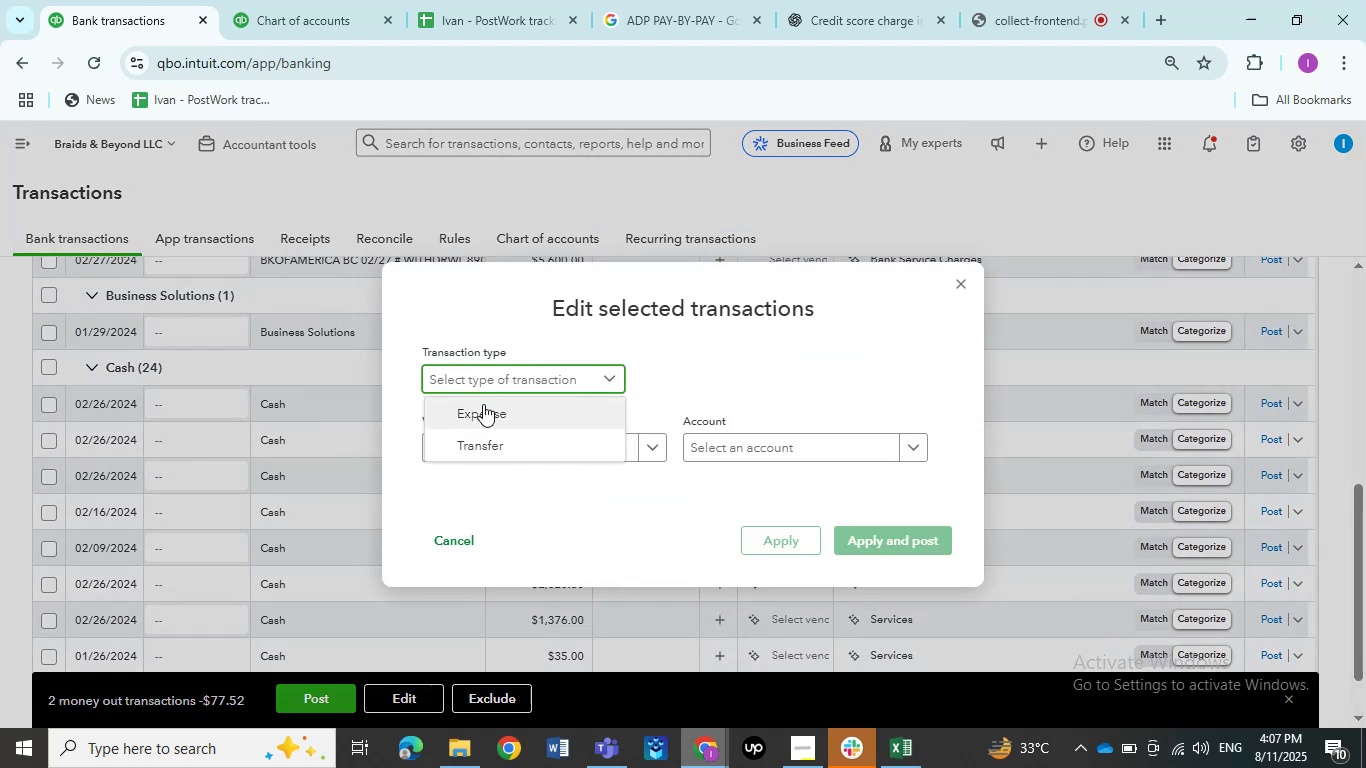 
left_click([483, 404])
 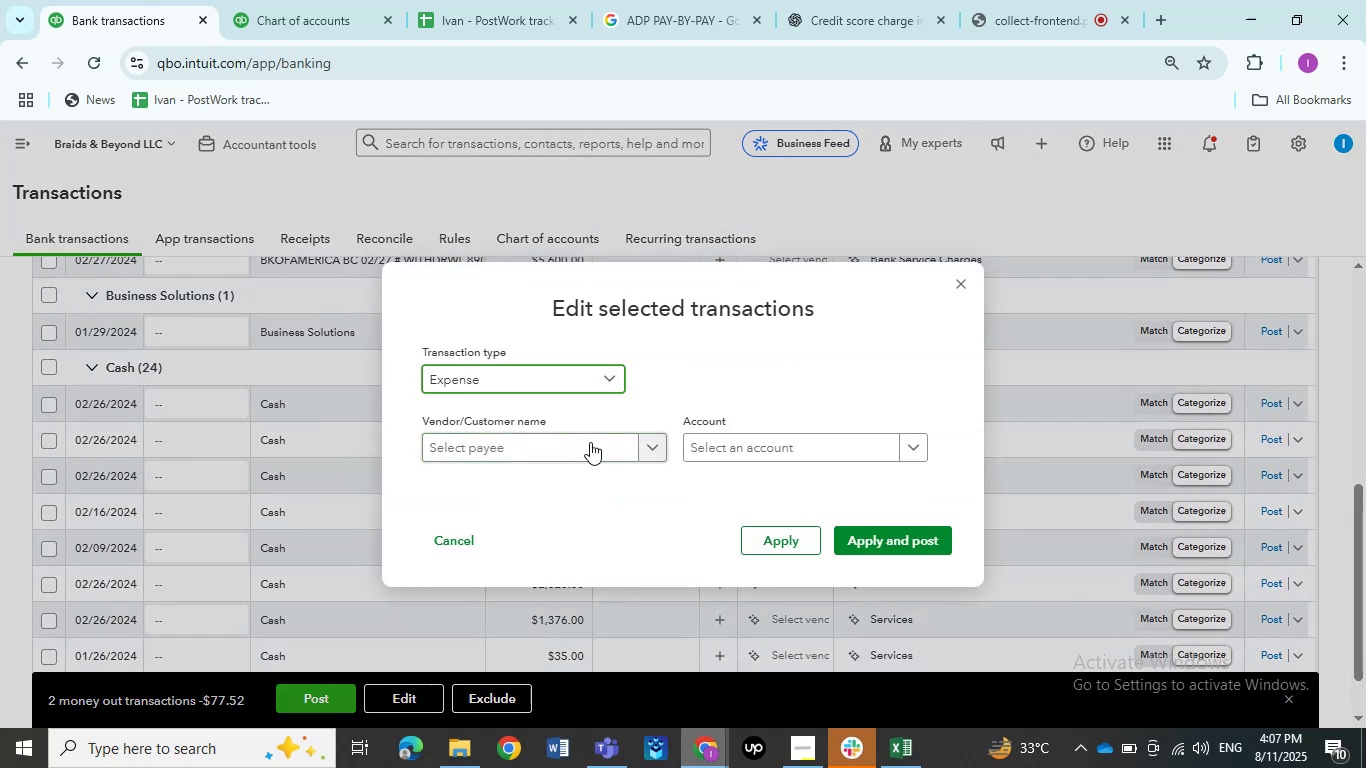 
left_click([805, 536])
 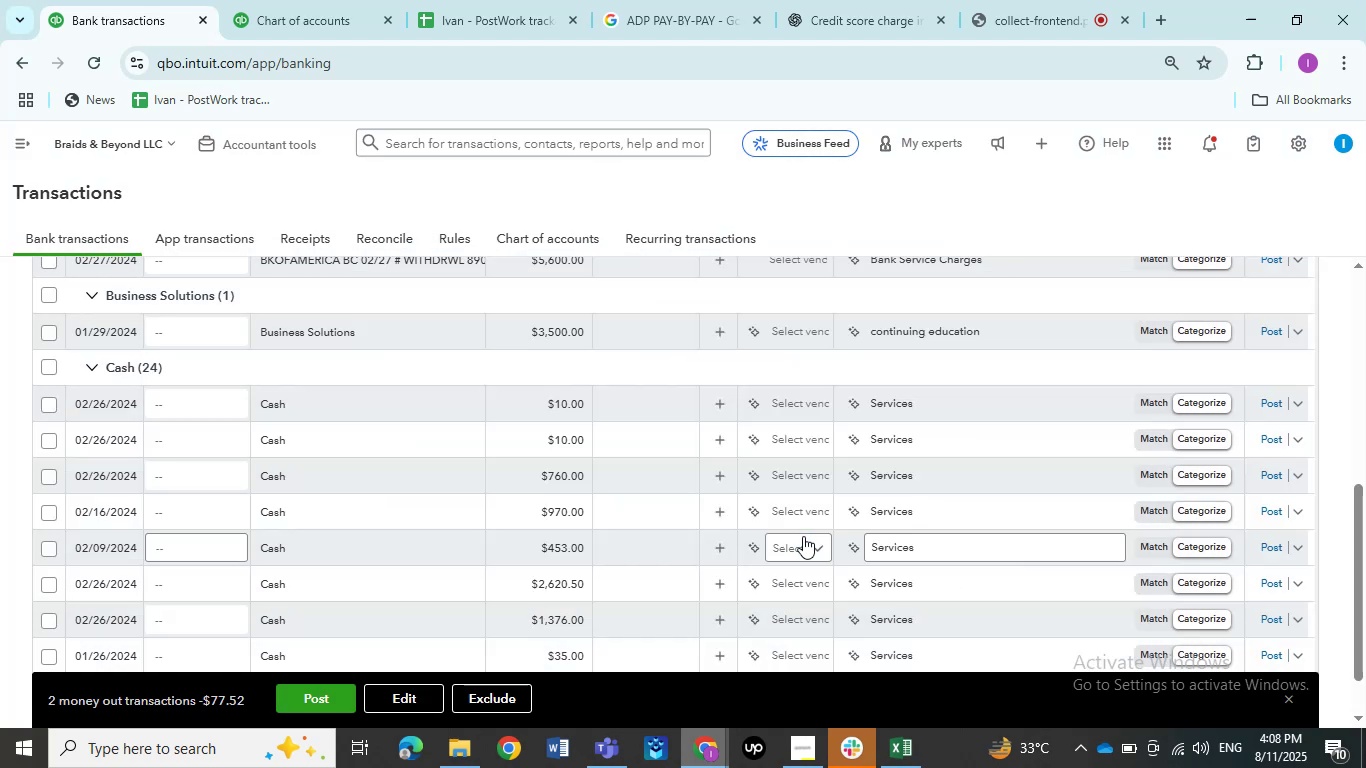 
scroll: coordinate [504, 529], scroll_direction: up, amount: 3.0
 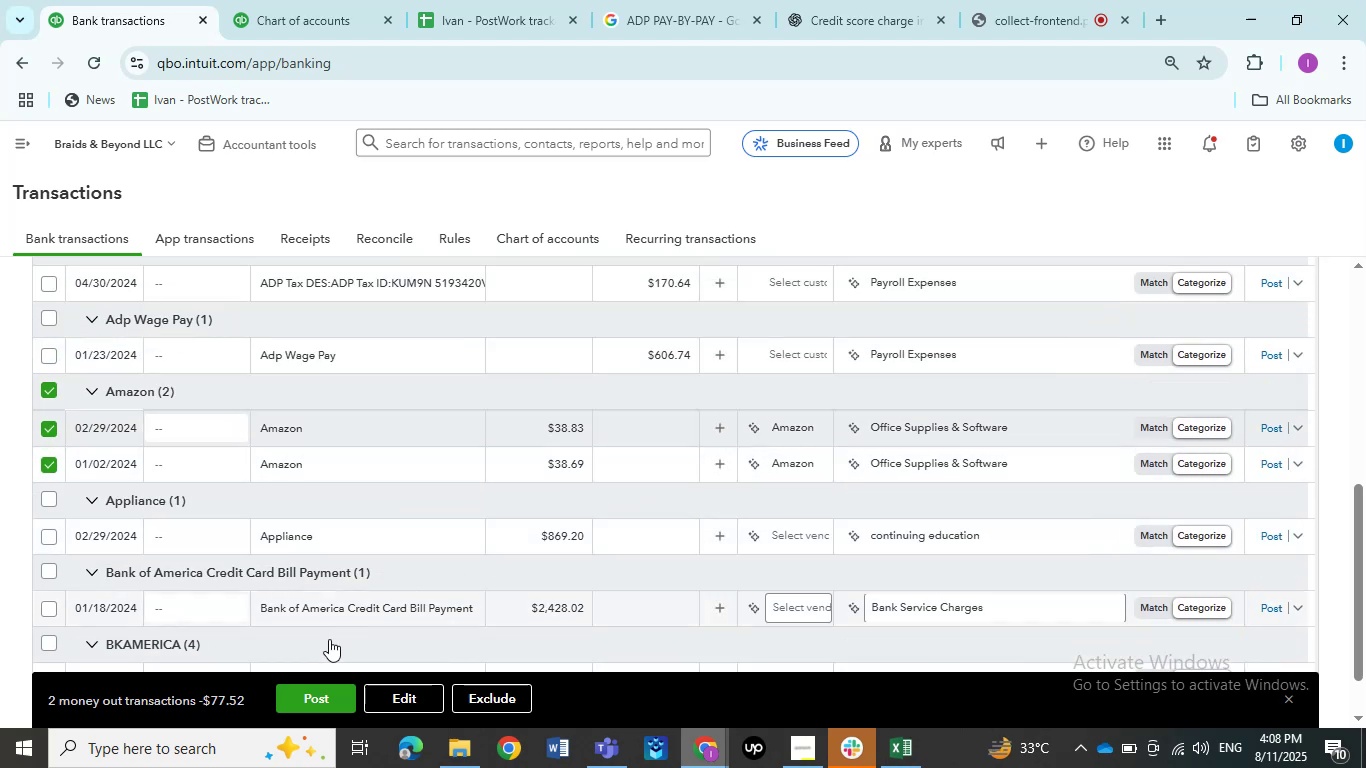 
left_click([322, 685])
 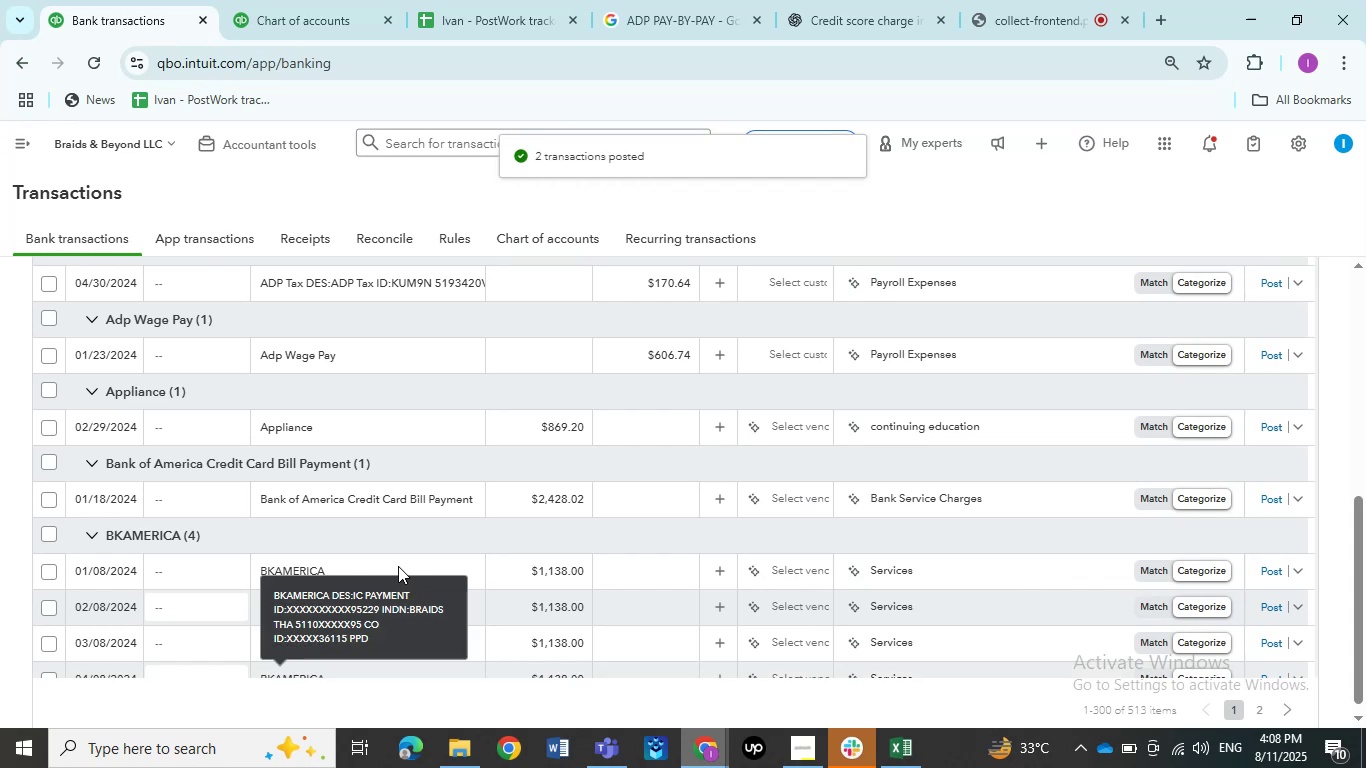 
wait(14.57)
 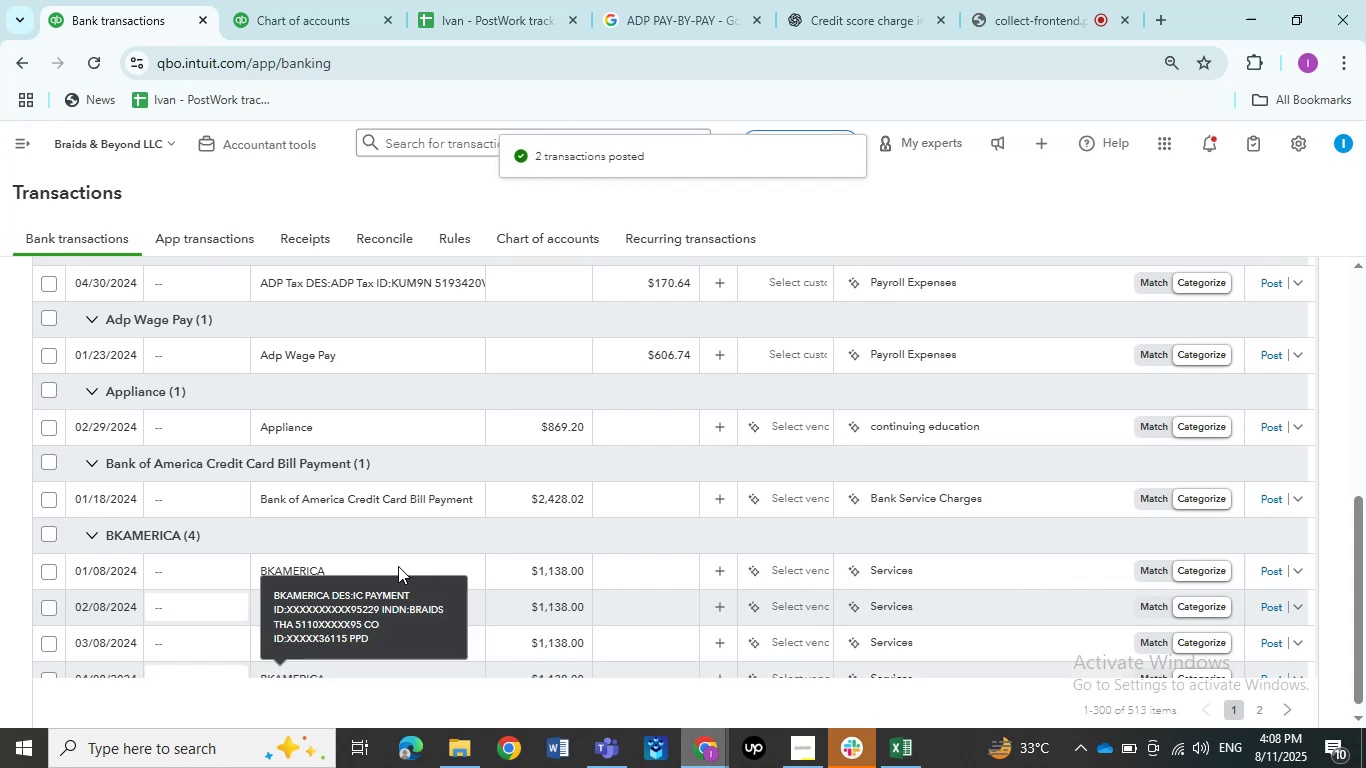 
scroll: coordinate [386, 552], scroll_direction: down, amount: 2.0
 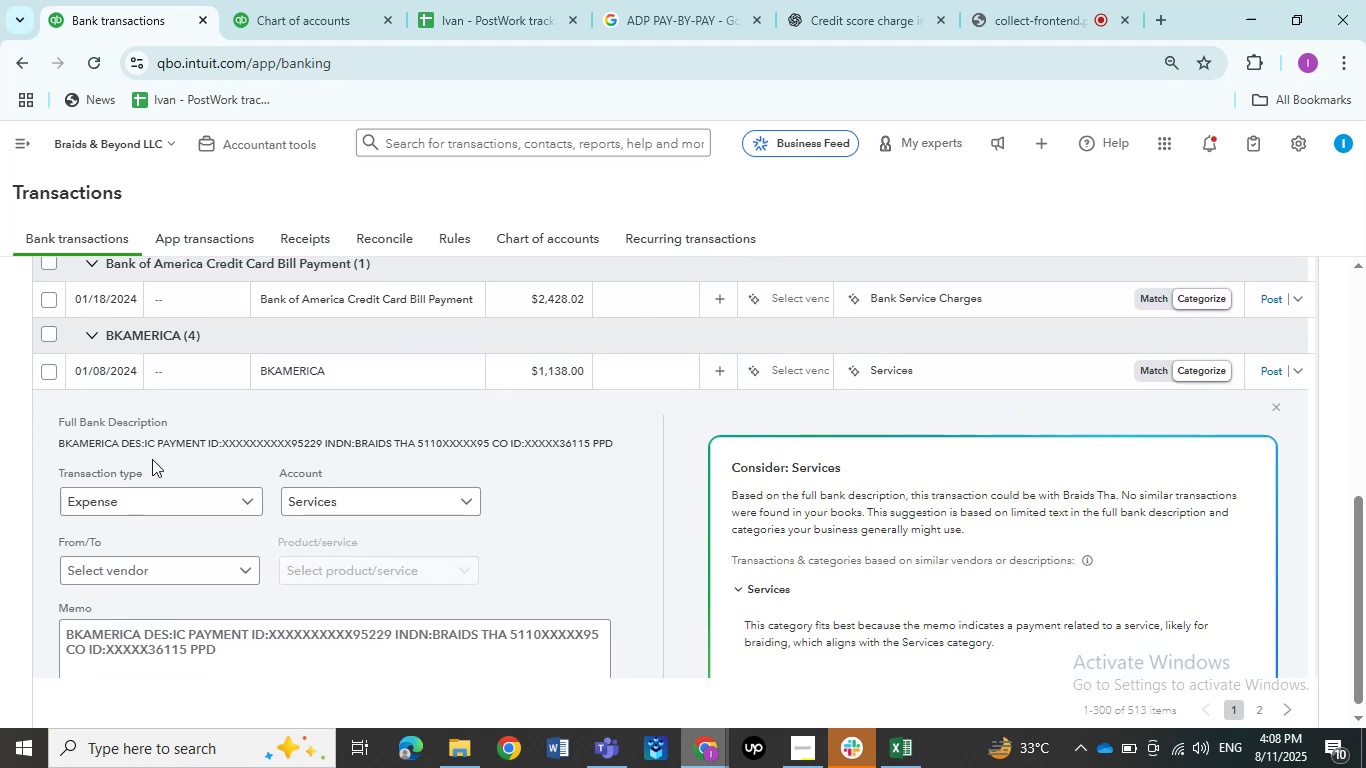 
left_click([302, 381])
 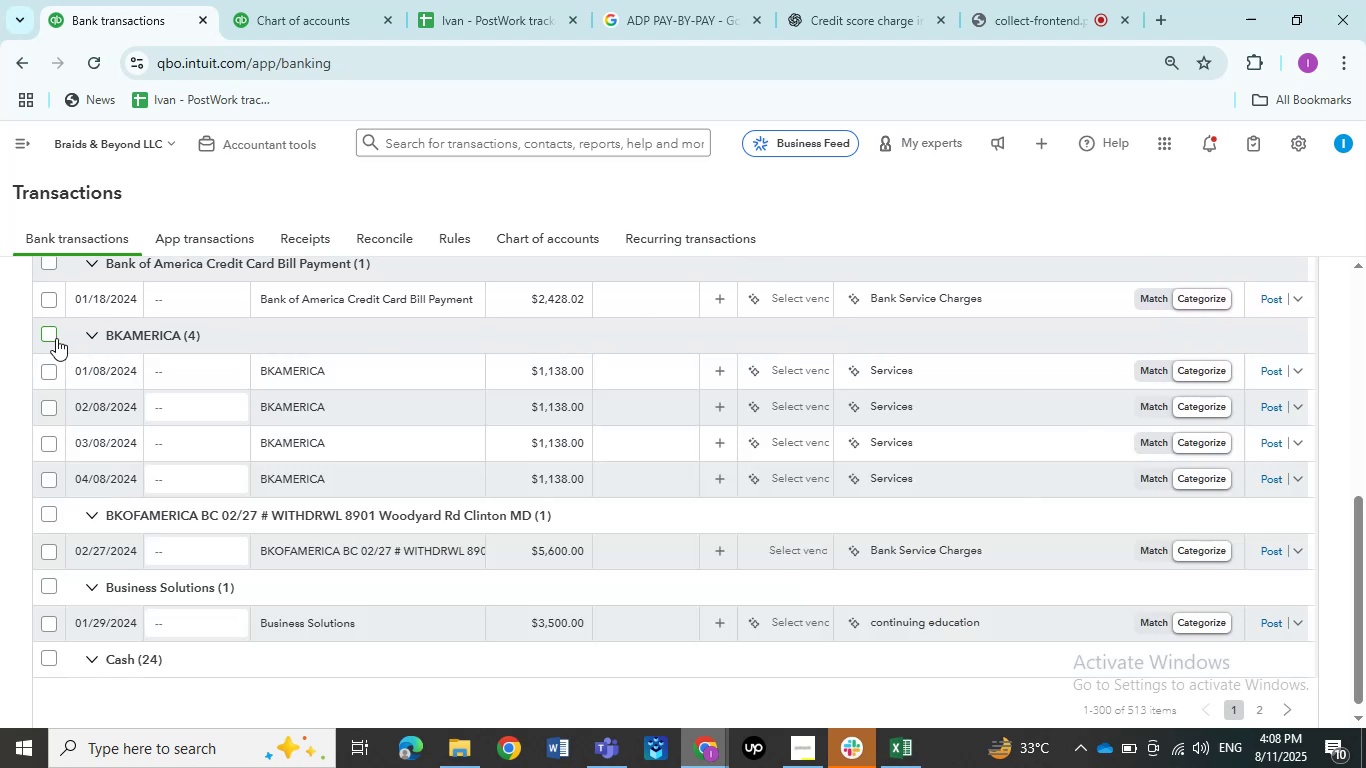 
left_click([374, 369])
 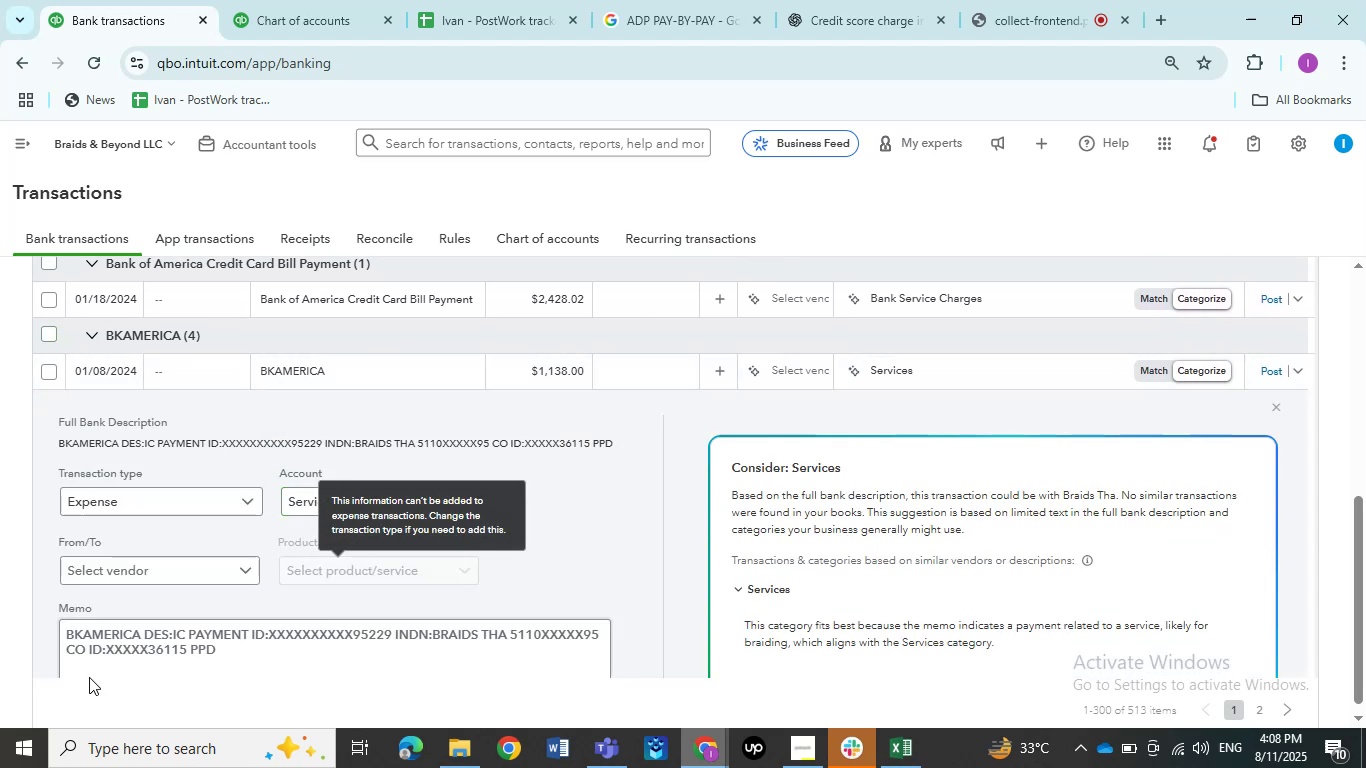 
left_click_drag(start_coordinate=[137, 637], to_coordinate=[68, 637])
 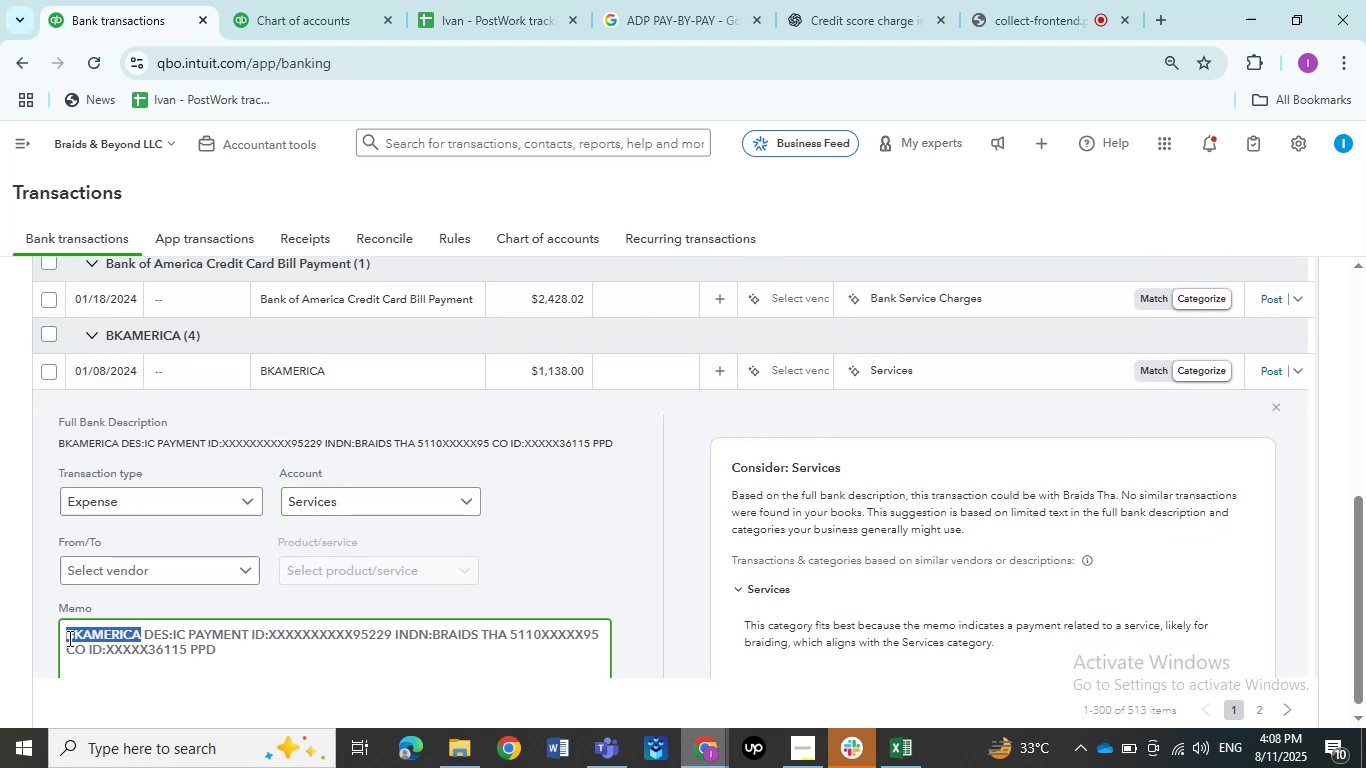 
key(Control+C)
 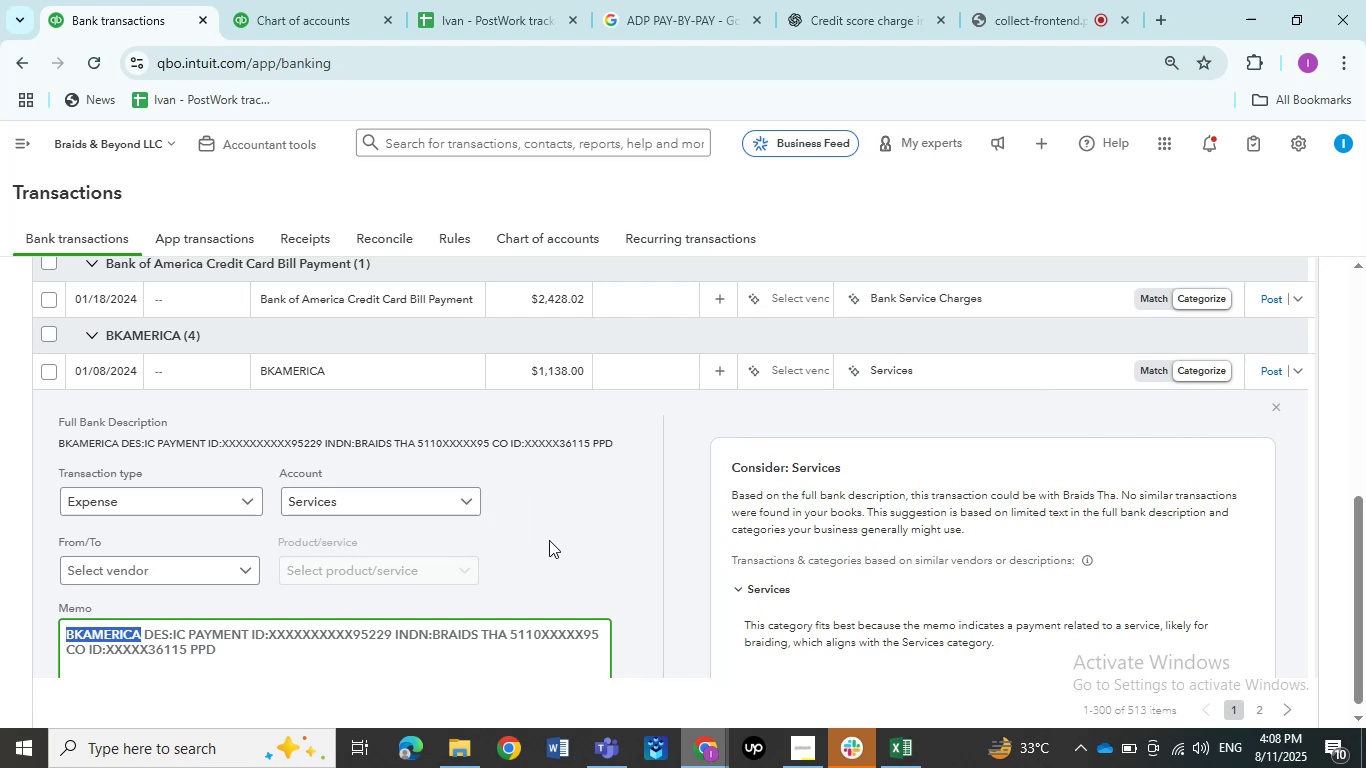 
left_click([581, 536])
 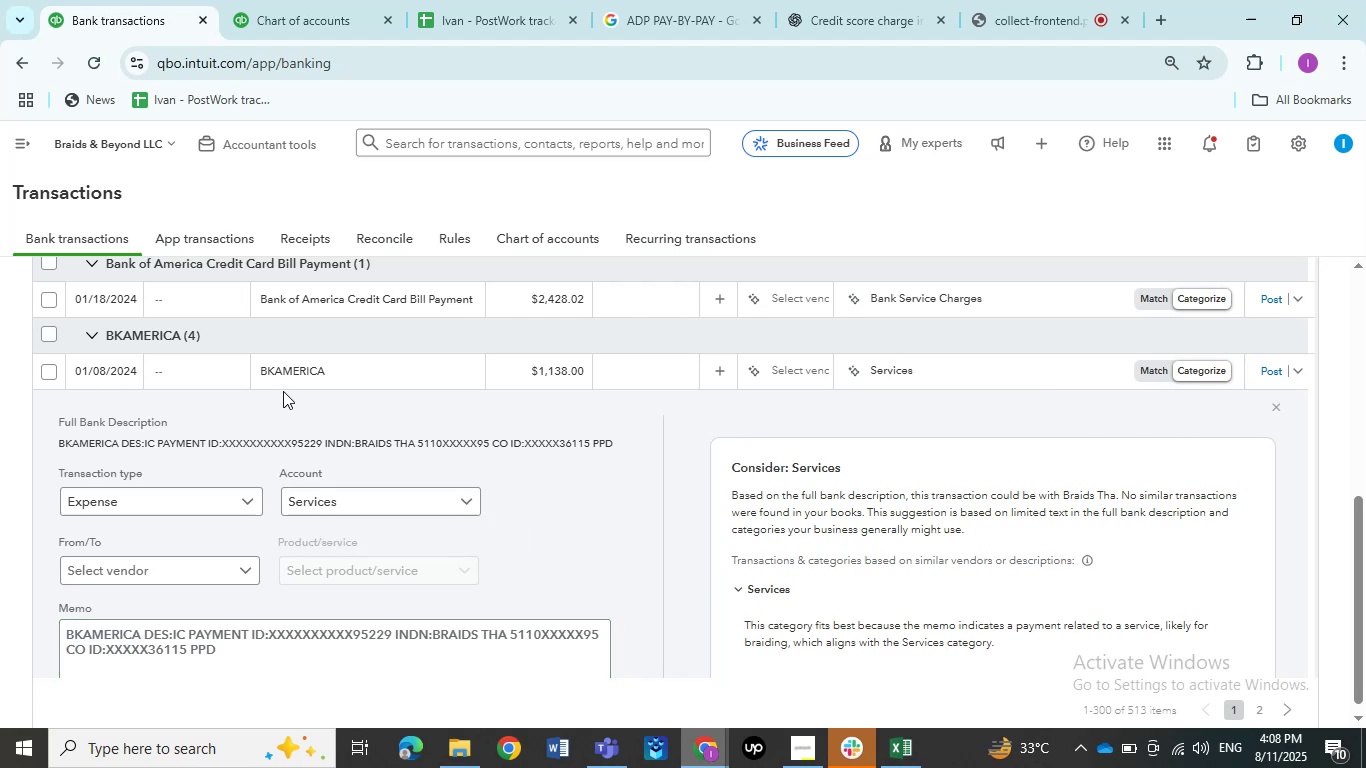 
left_click([306, 381])
 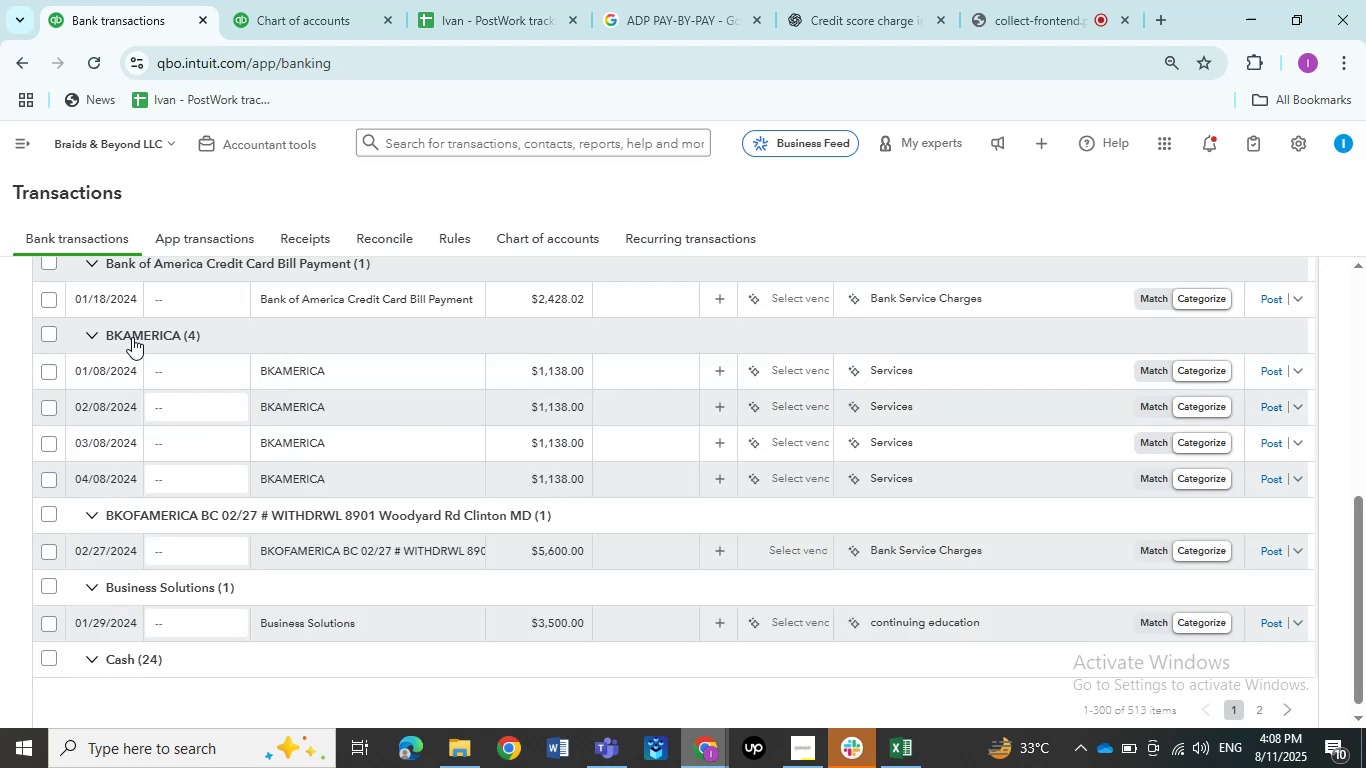 
left_click([42, 332])
 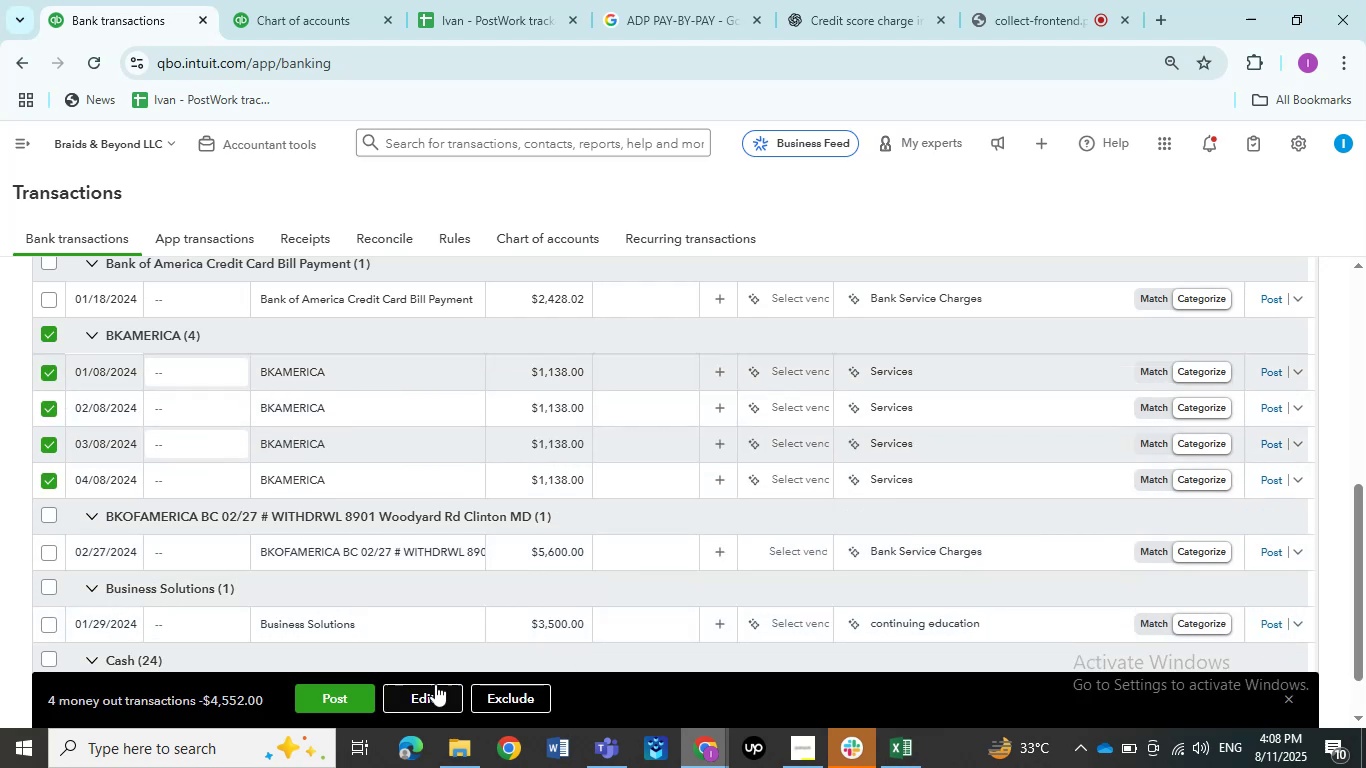 
left_click([433, 690])
 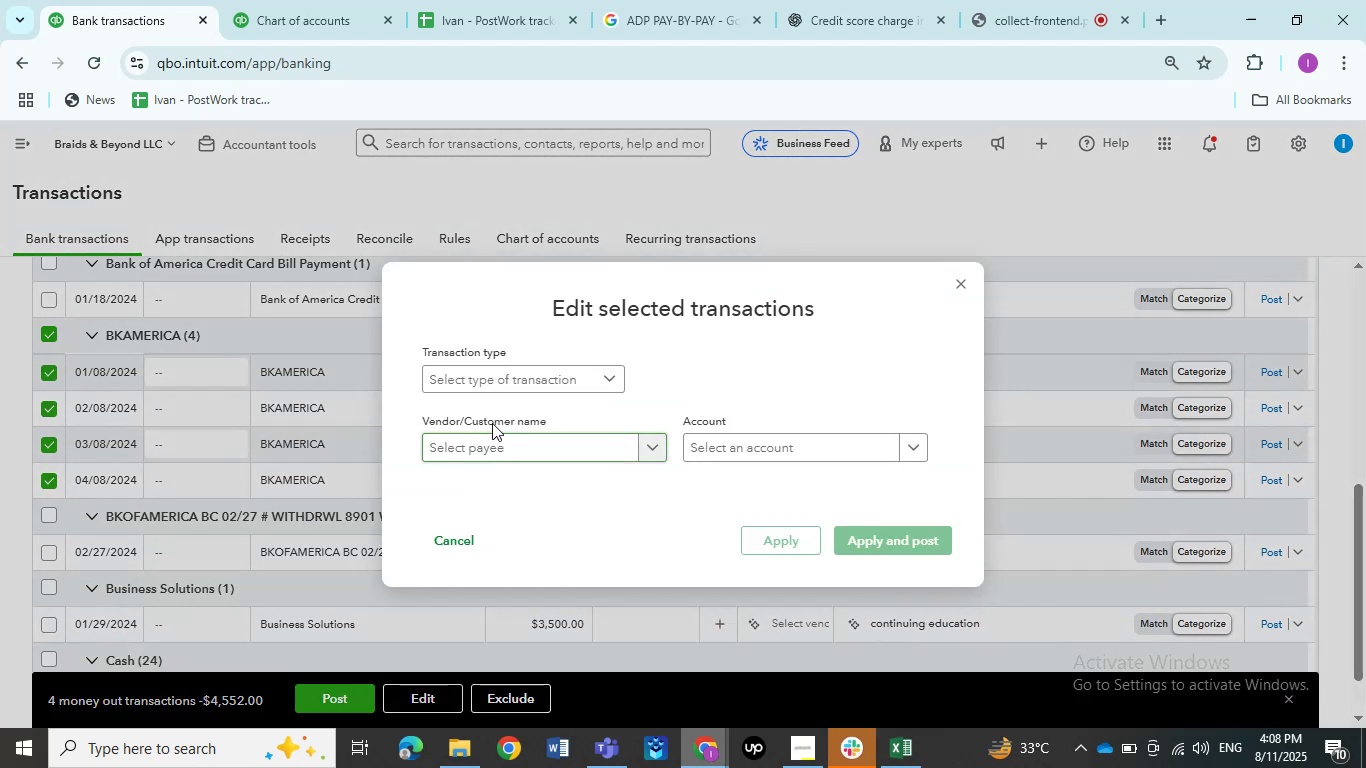 
left_click([493, 383])
 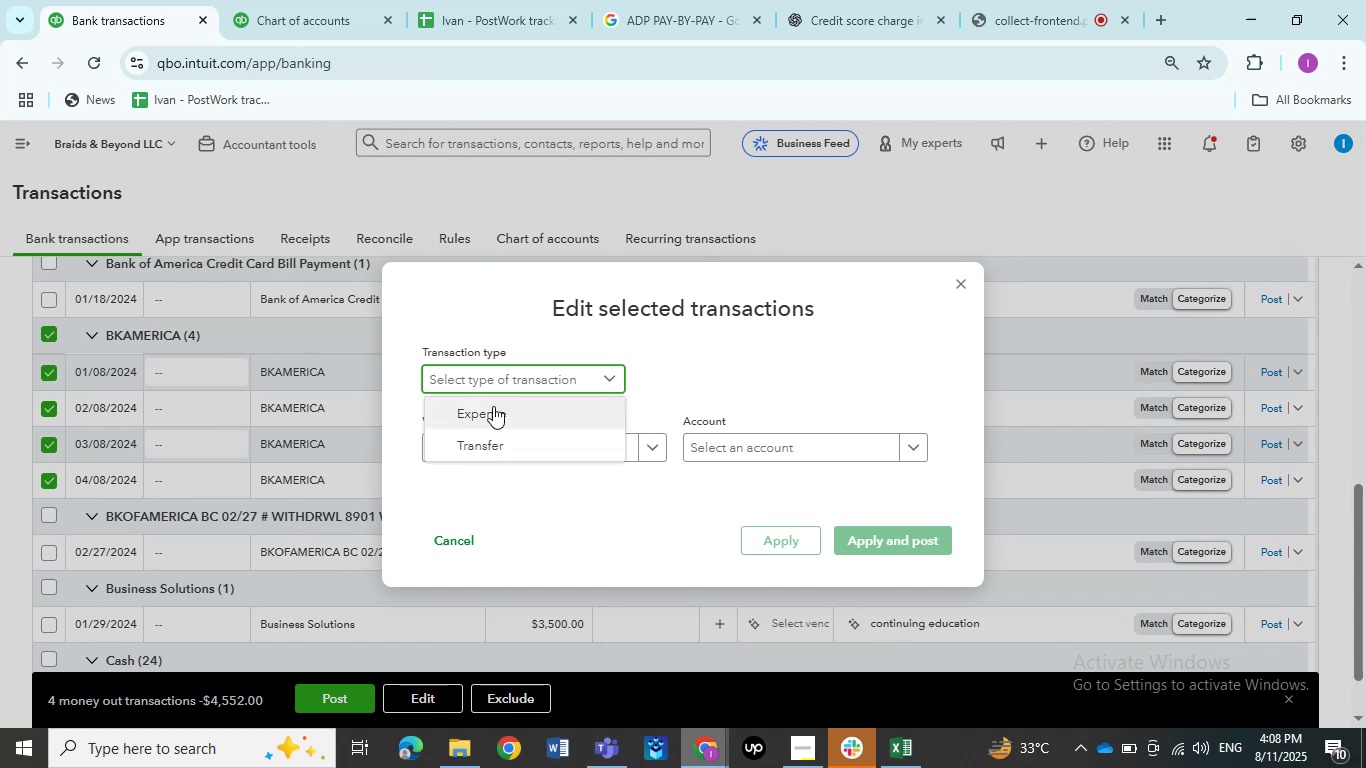 
left_click([493, 406])
 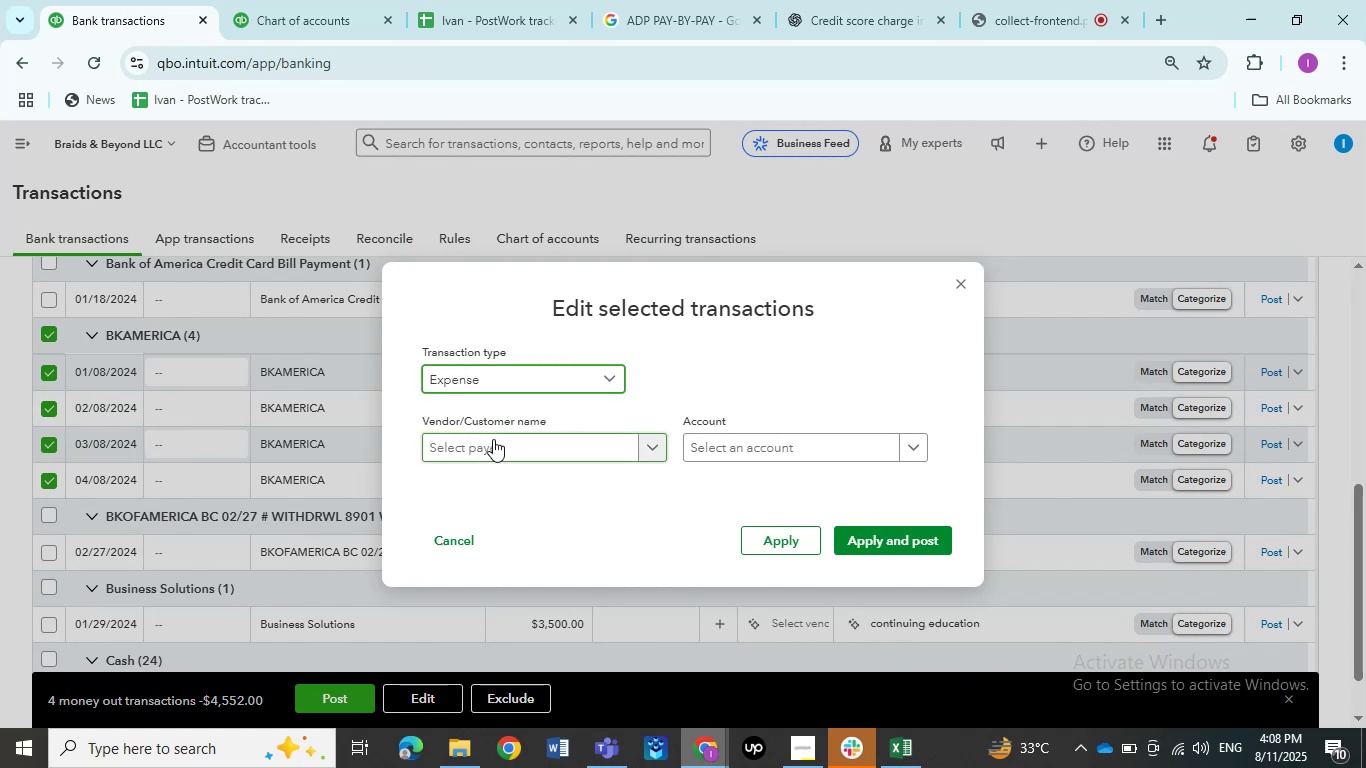 
left_click([493, 439])
 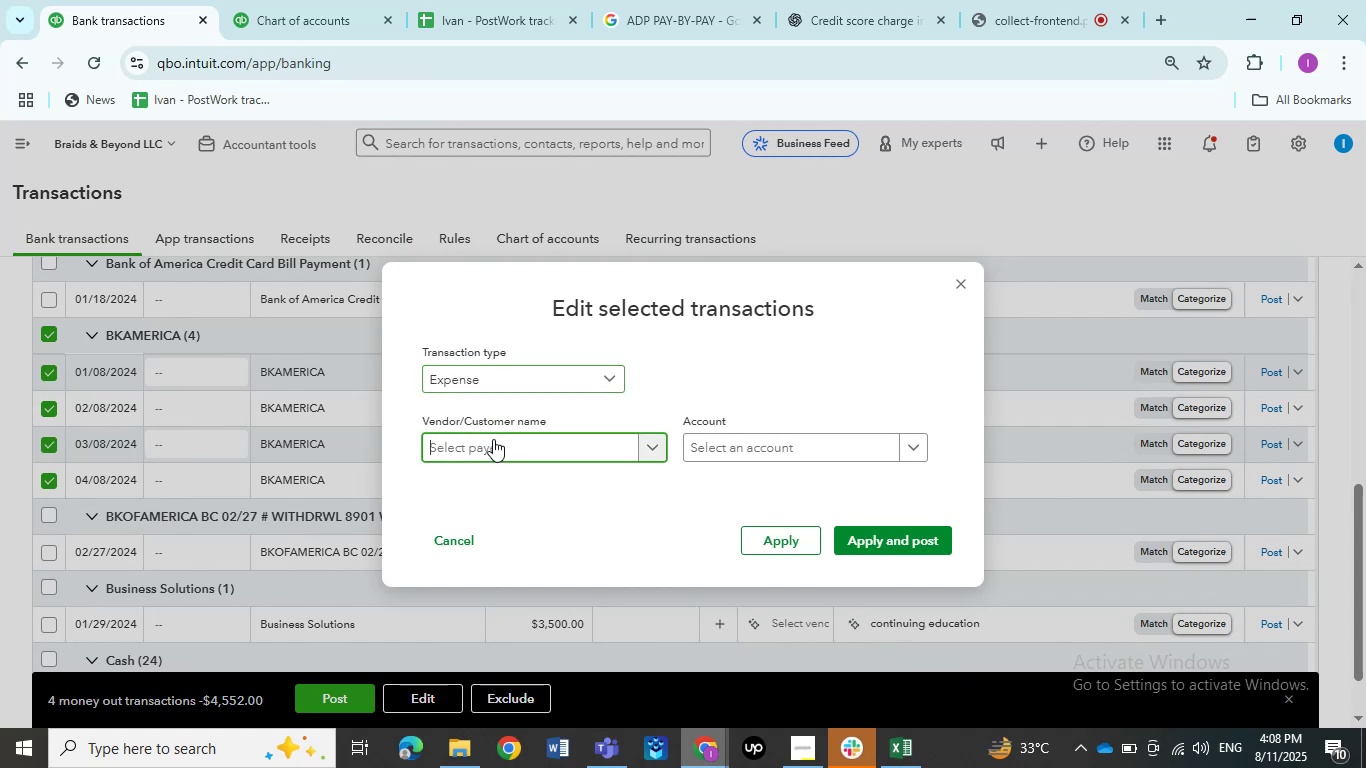 
key(Control+V)
 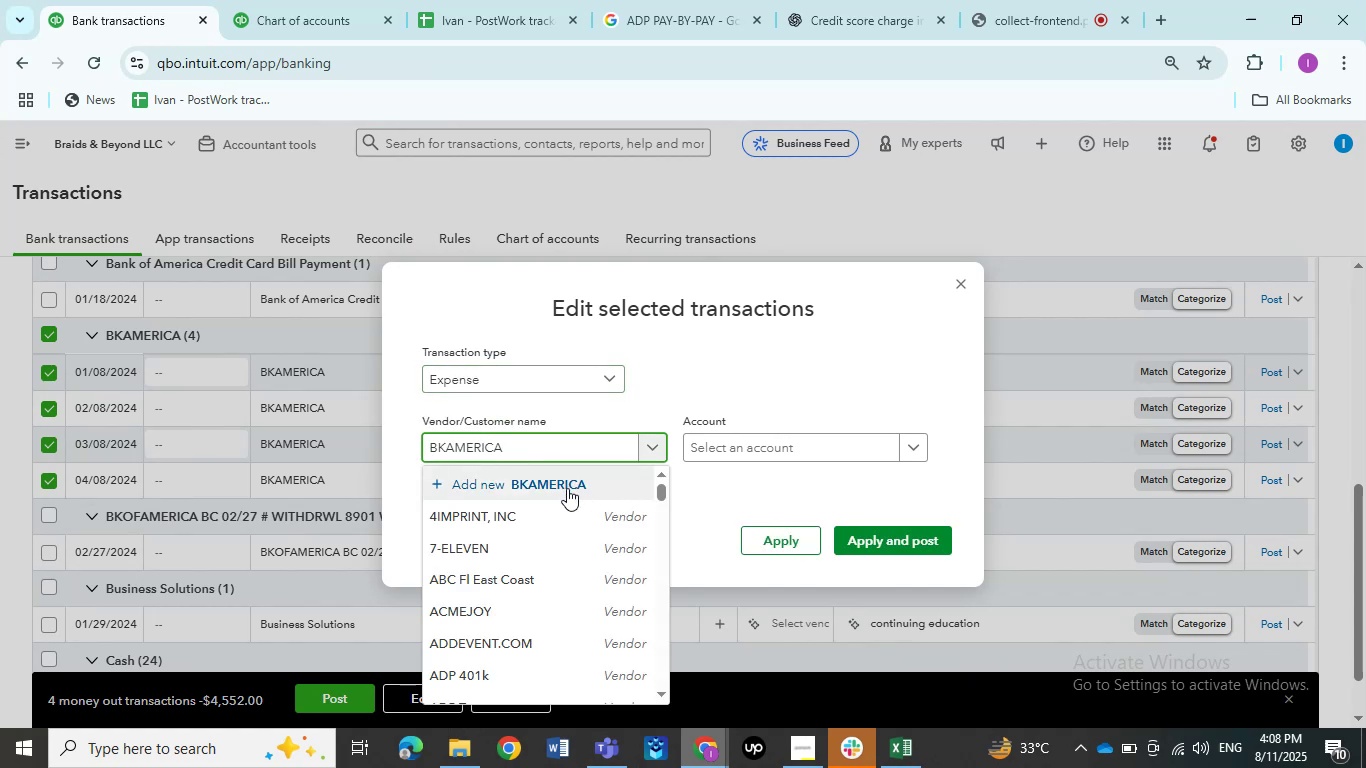 
left_click([558, 481])
 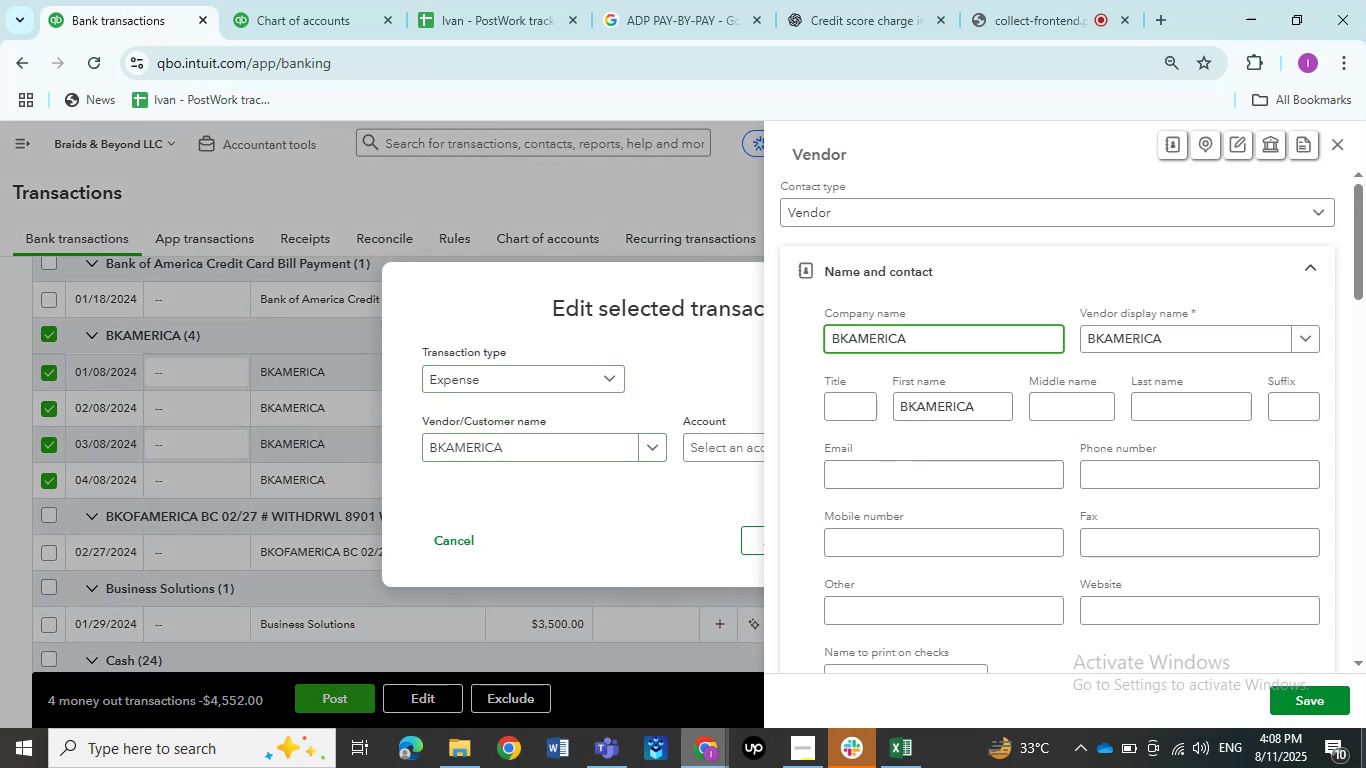 
left_click([1310, 707])
 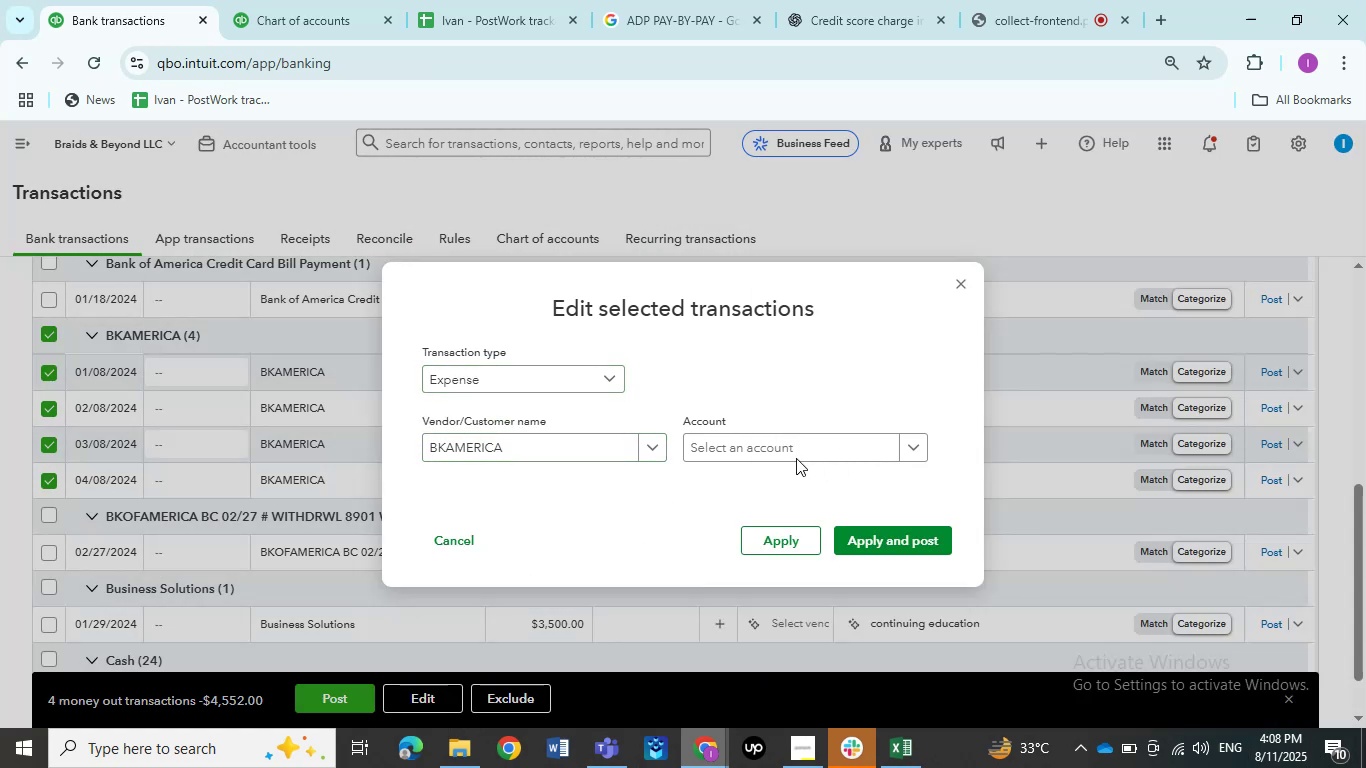 
left_click([793, 458])
 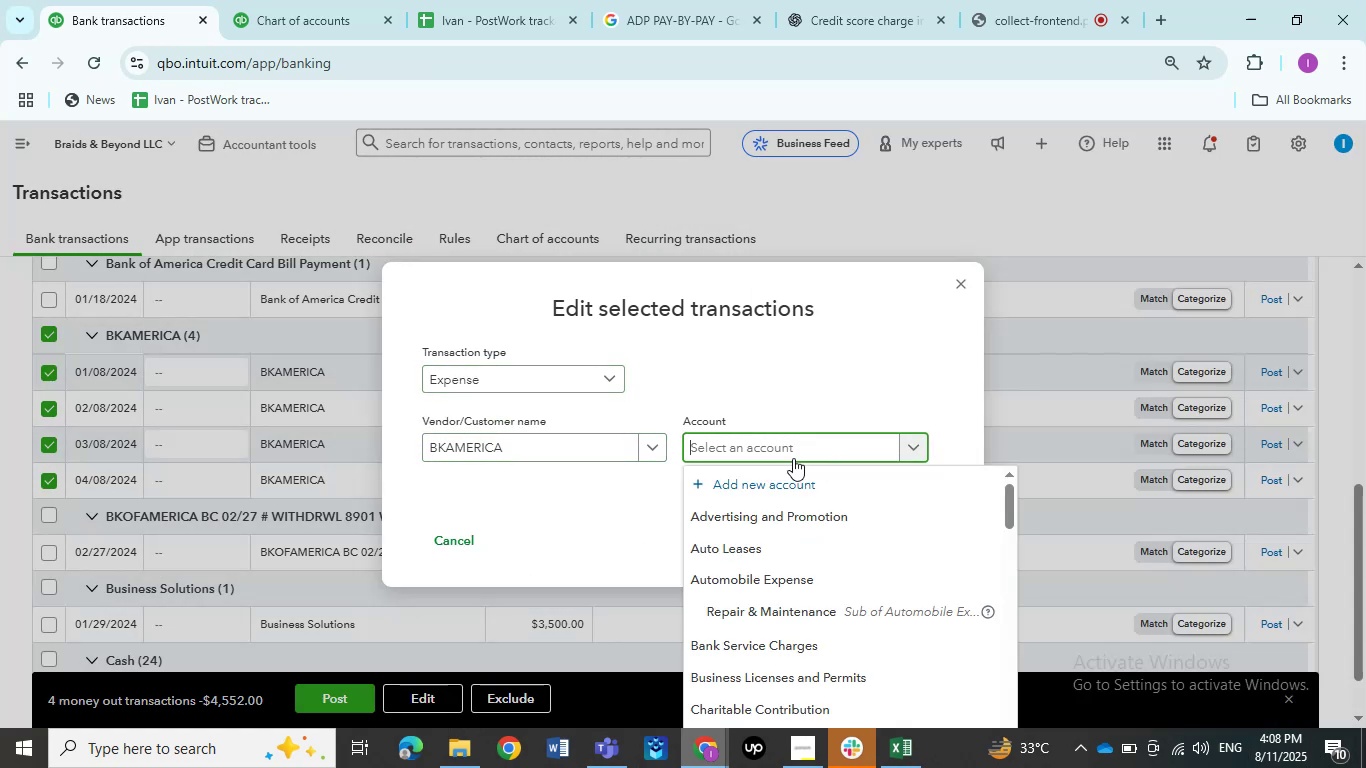 
type(Ask my)
 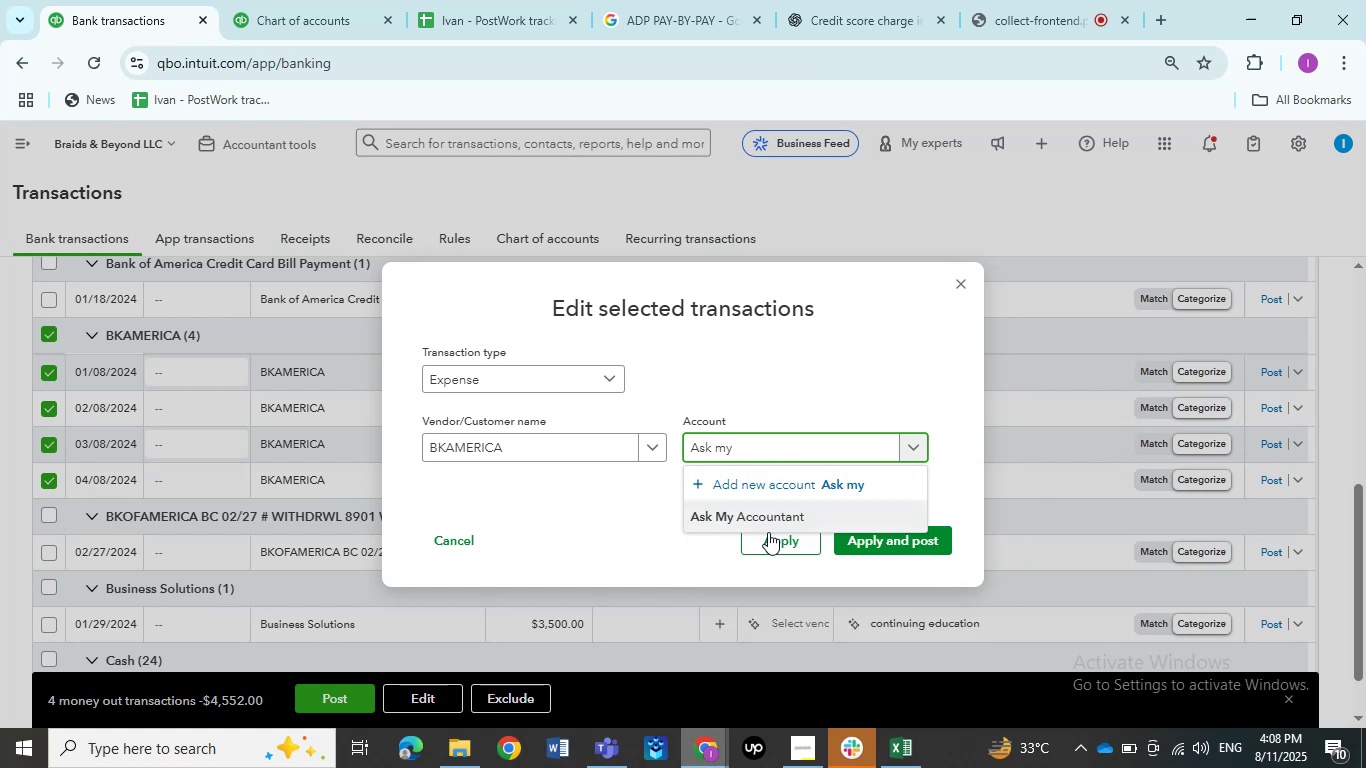 
left_click([766, 526])
 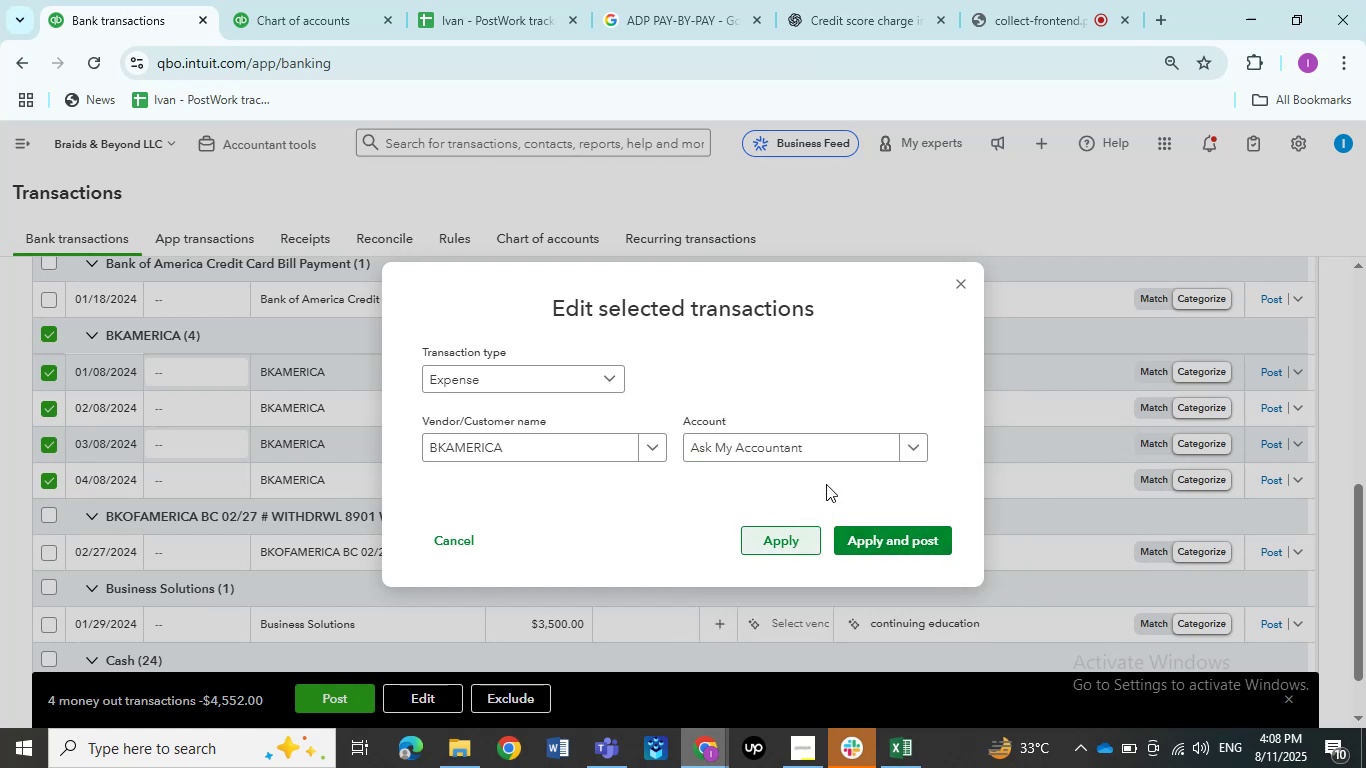 
wait(6.06)
 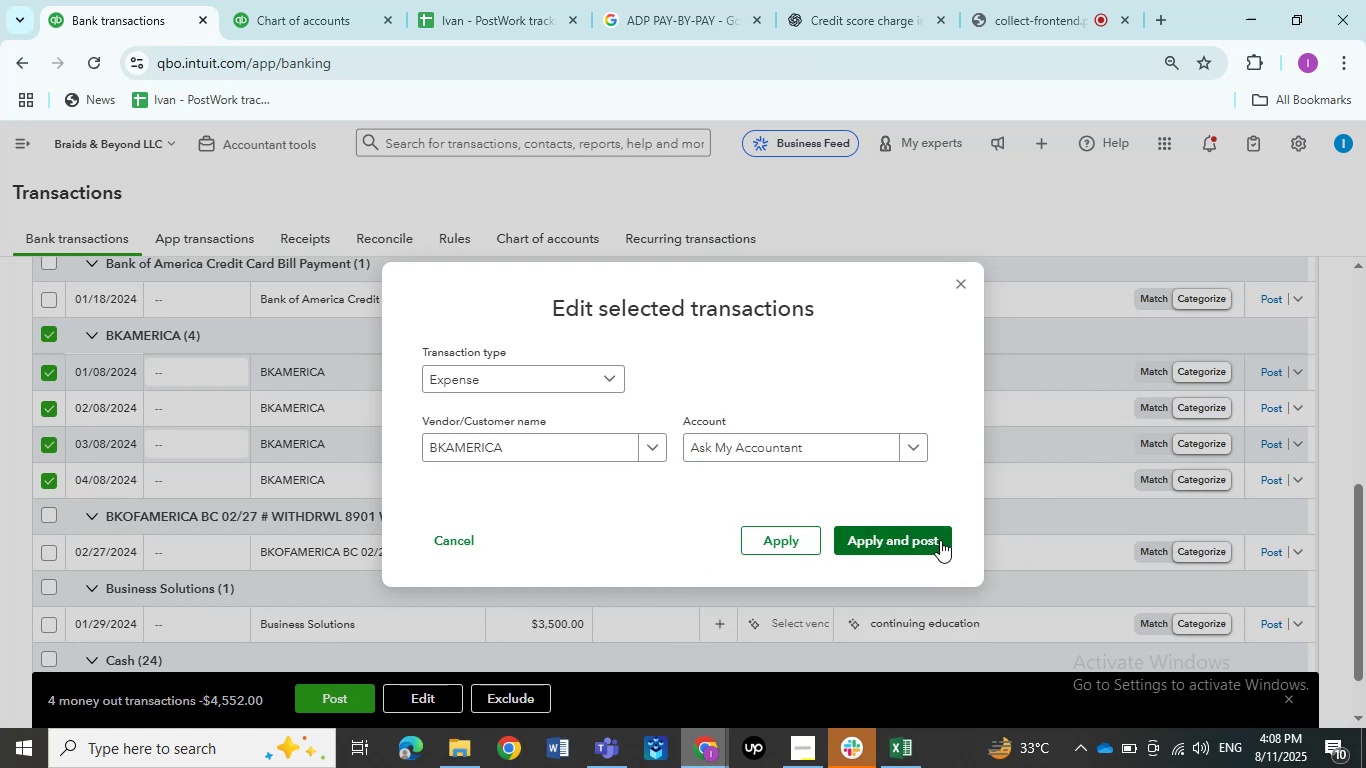 
left_click([767, 545])
 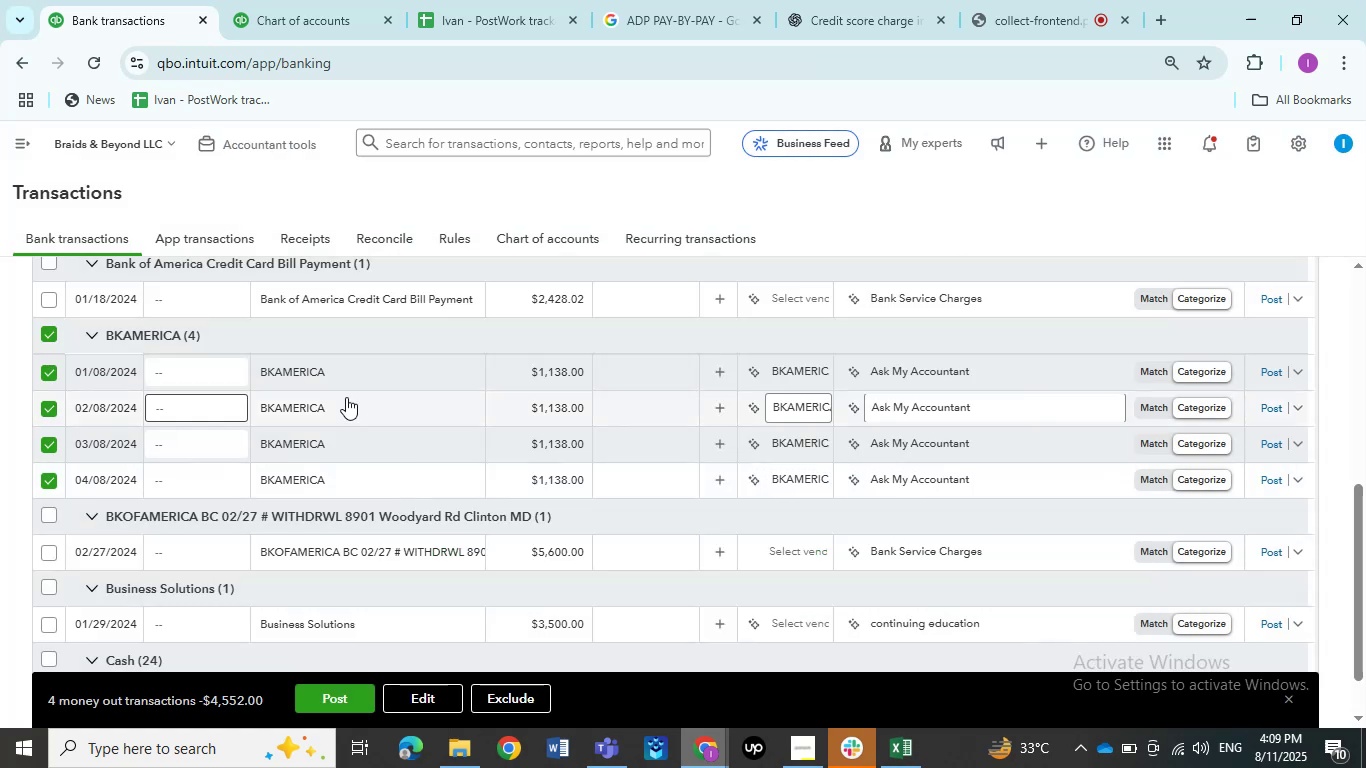 
left_click([330, 379])
 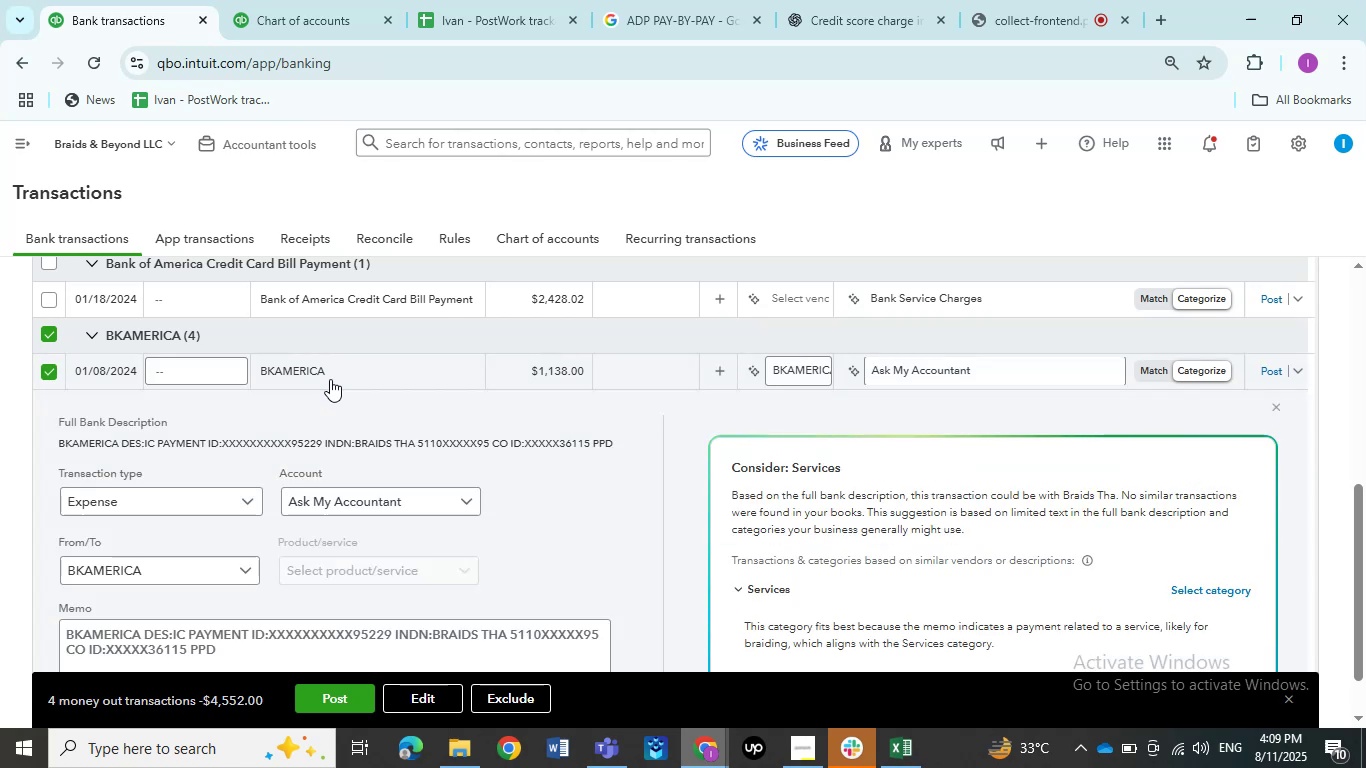 
left_click([330, 379])
 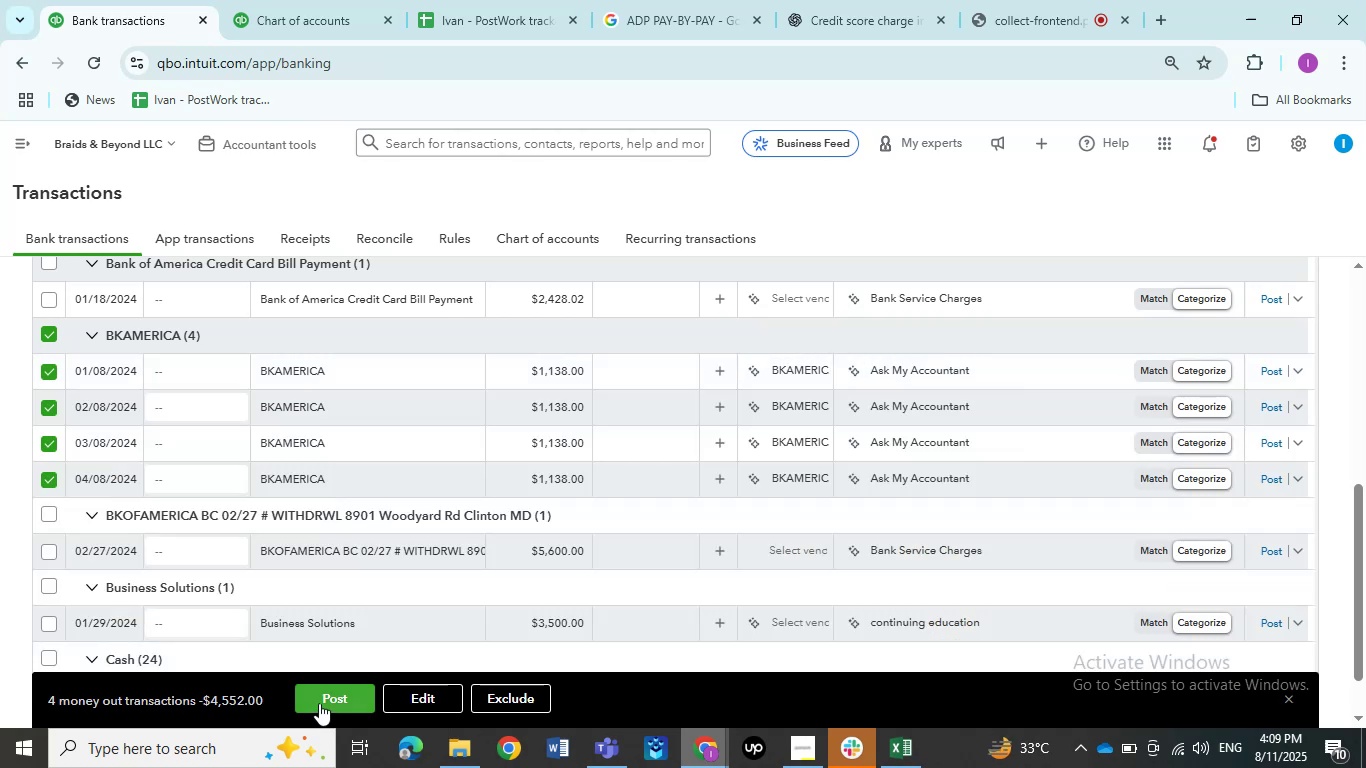 
left_click([319, 703])
 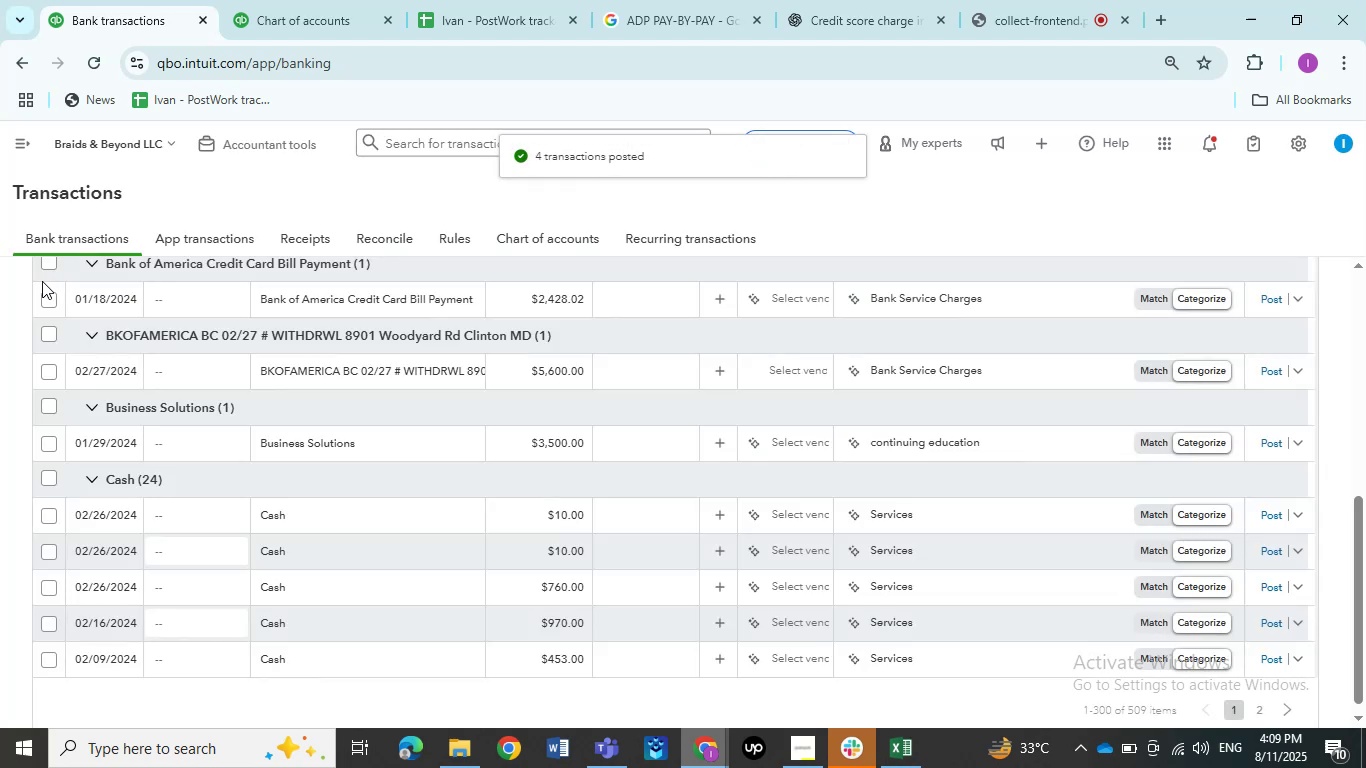 
wait(13.08)
 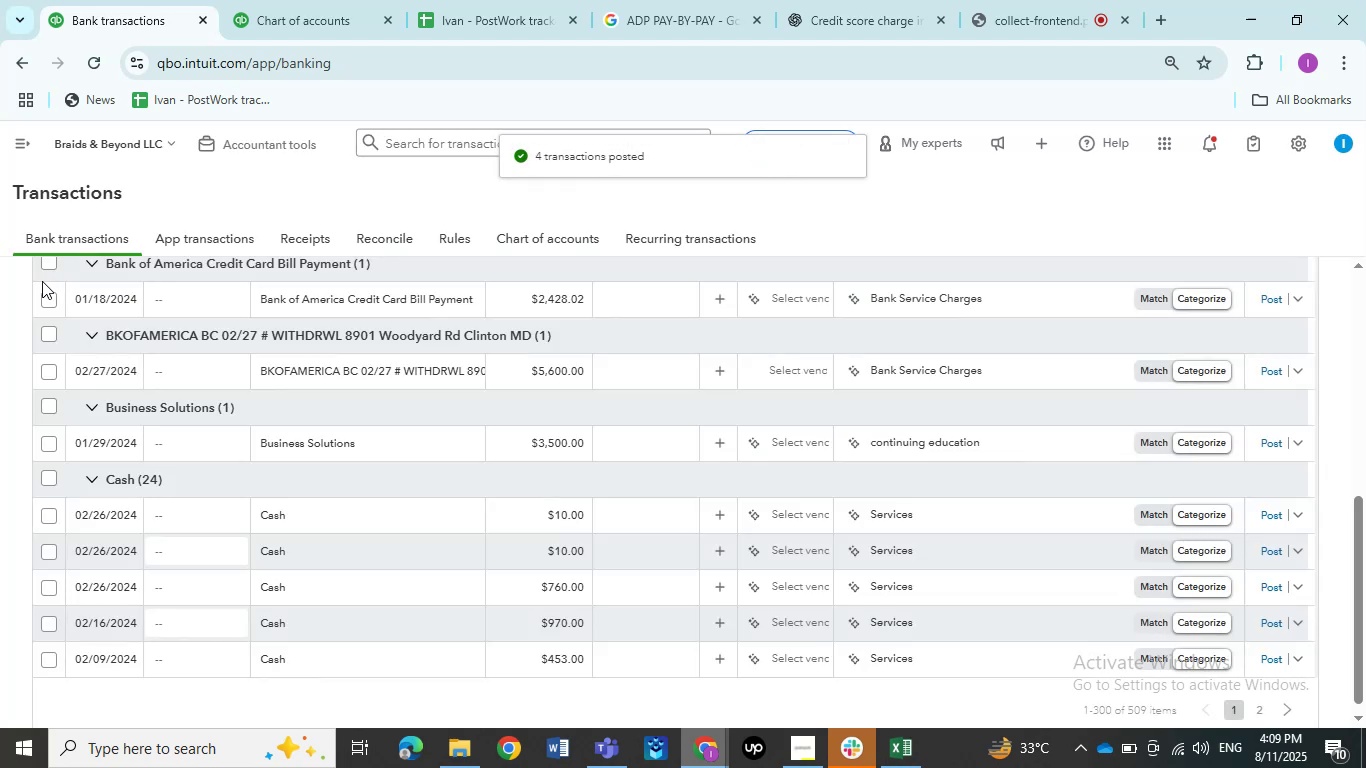 
scroll: coordinate [92, 434], scroll_direction: up, amount: 1.0
 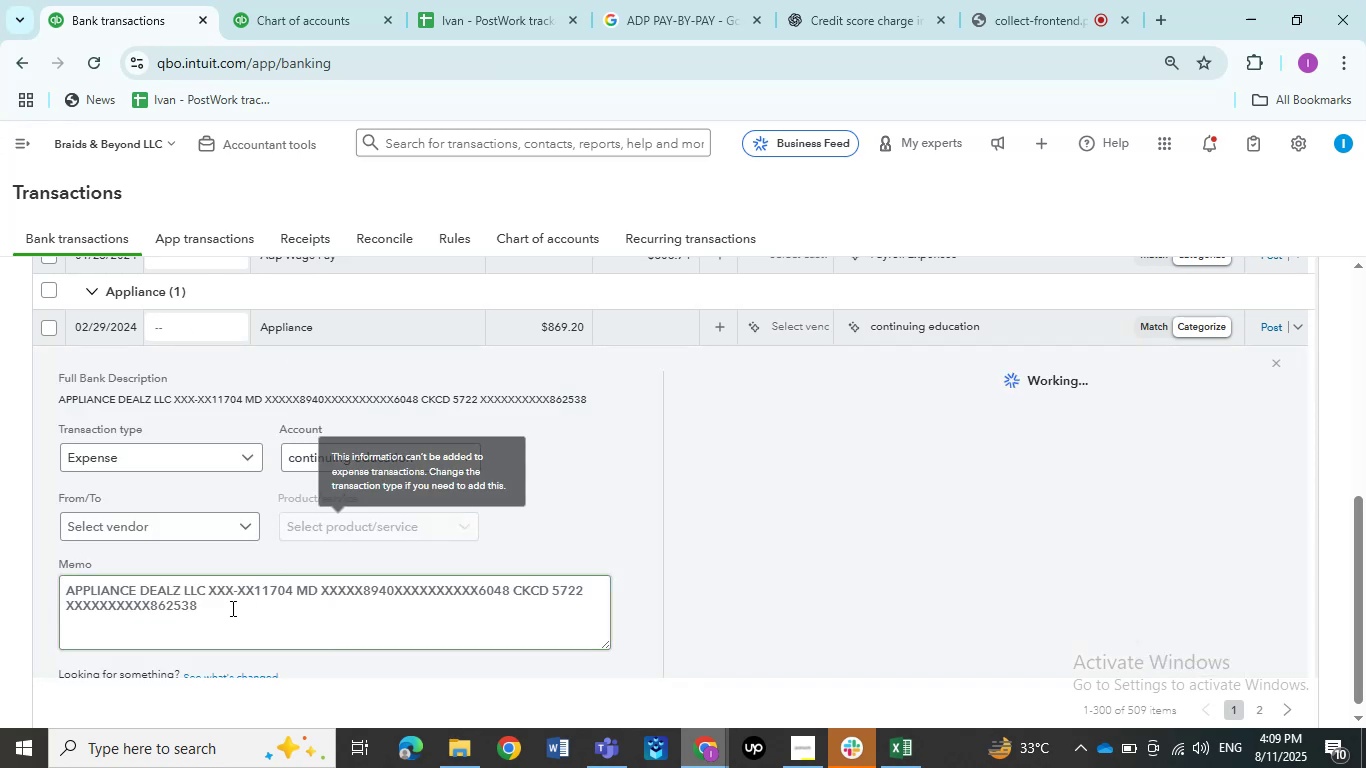 
left_click_drag(start_coordinate=[134, 584], to_coordinate=[0, 577])
 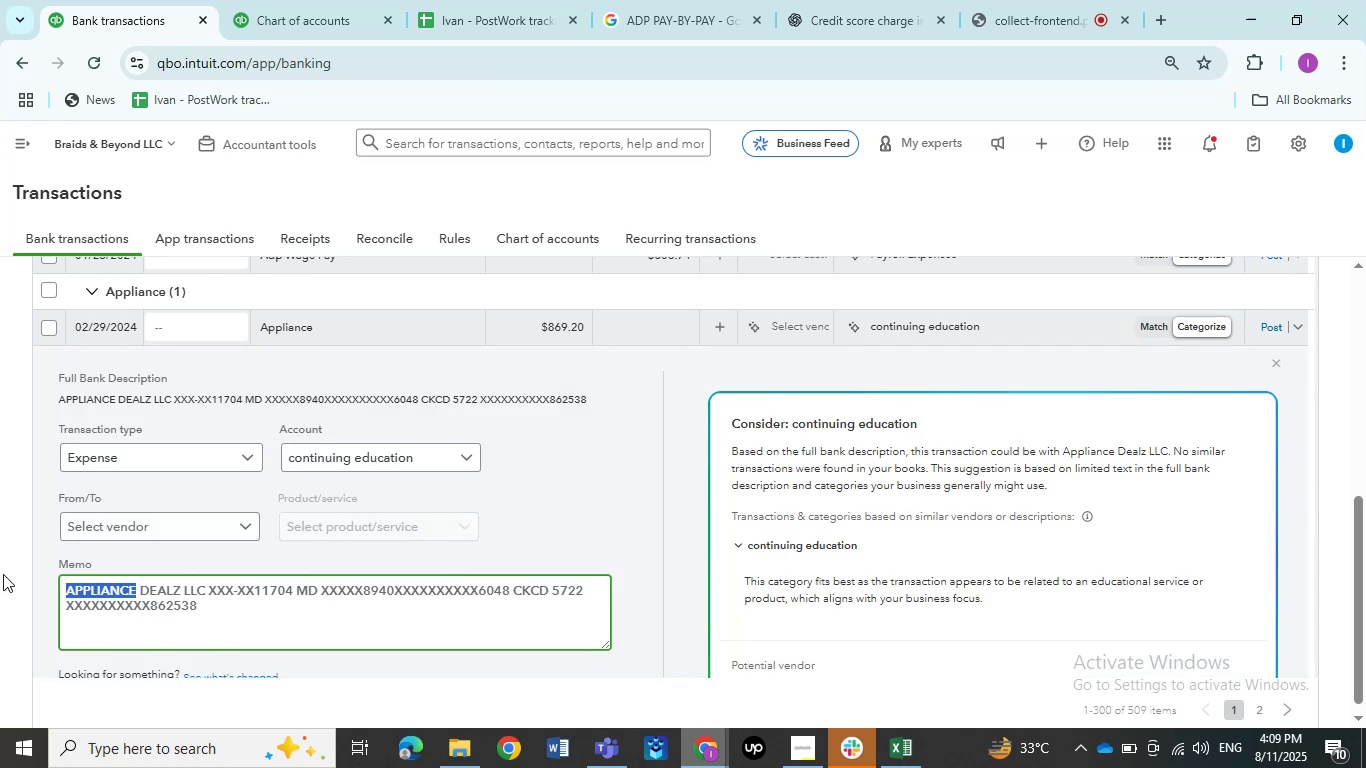 
key(Control+C)
 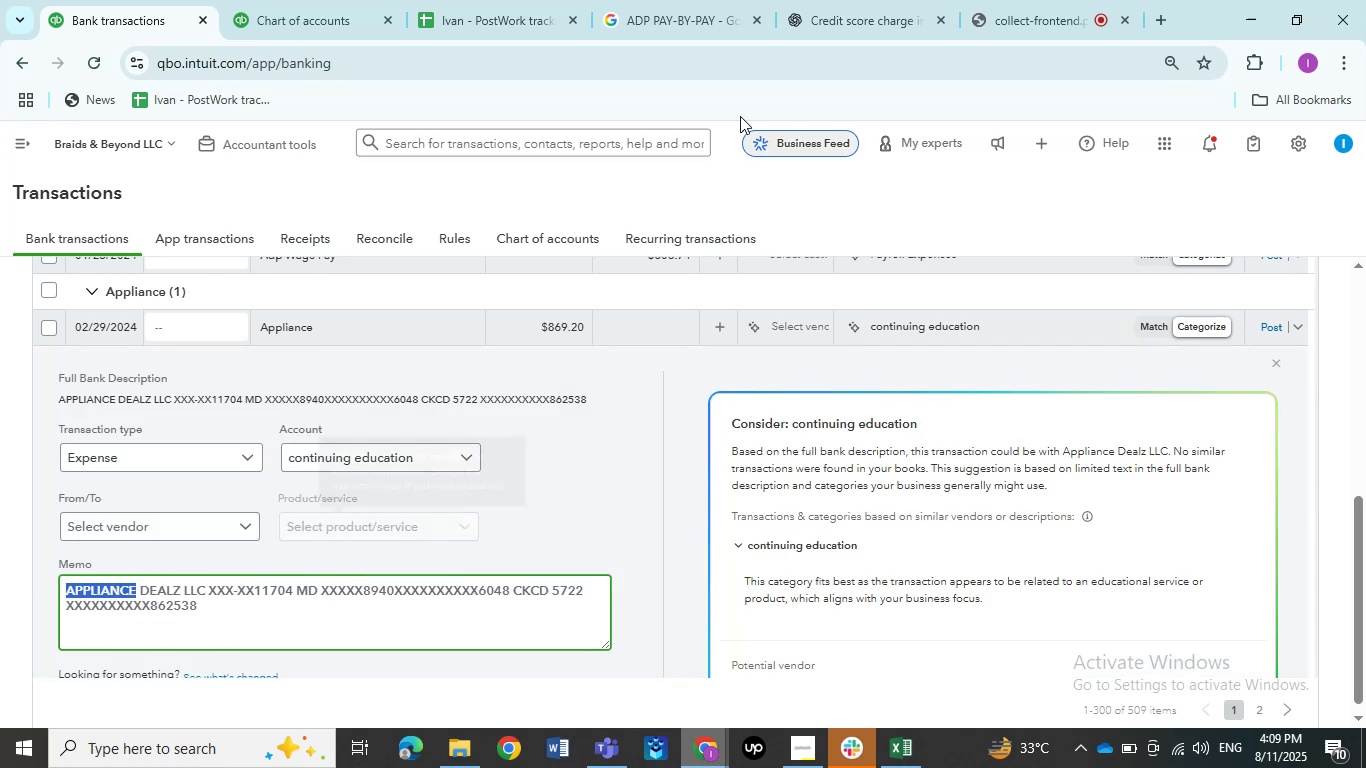 
left_click([656, 20])
 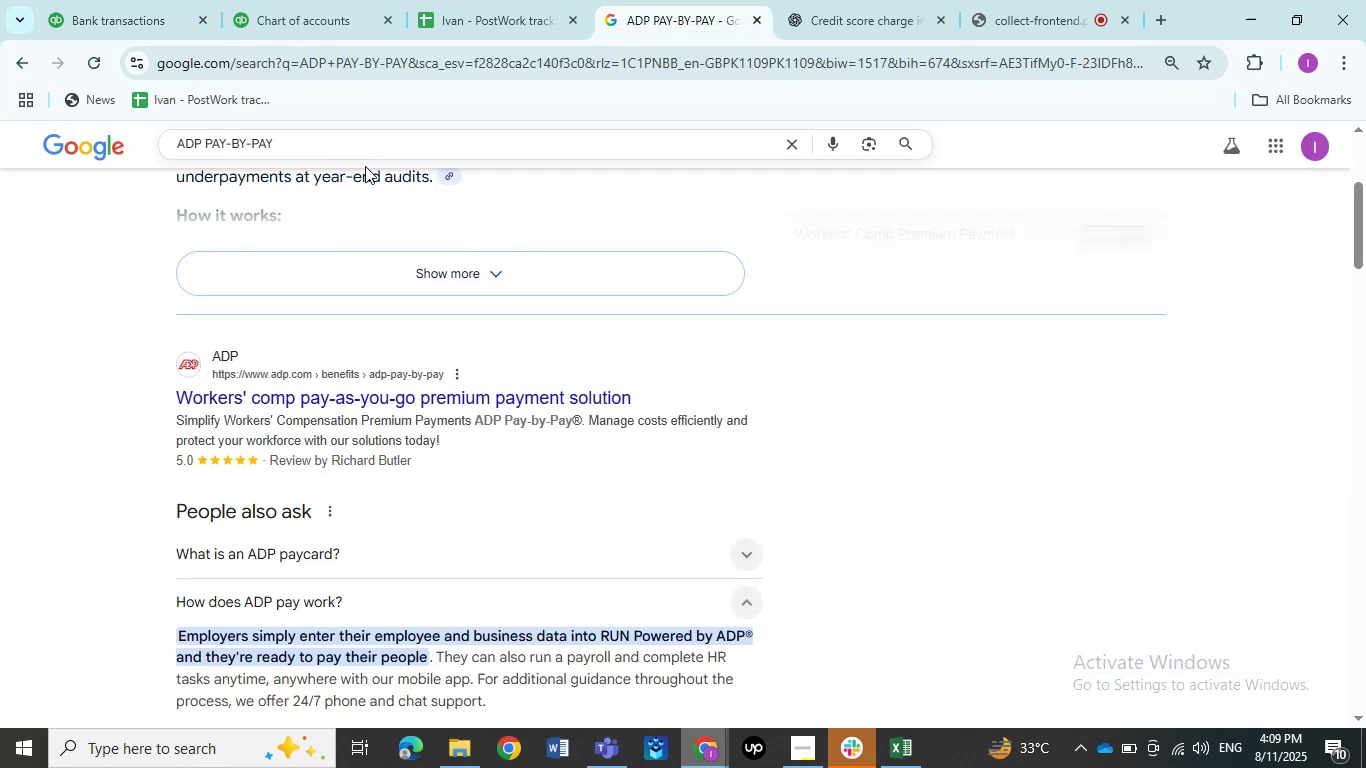 
left_click_drag(start_coordinate=[334, 146], to_coordinate=[61, 128])
 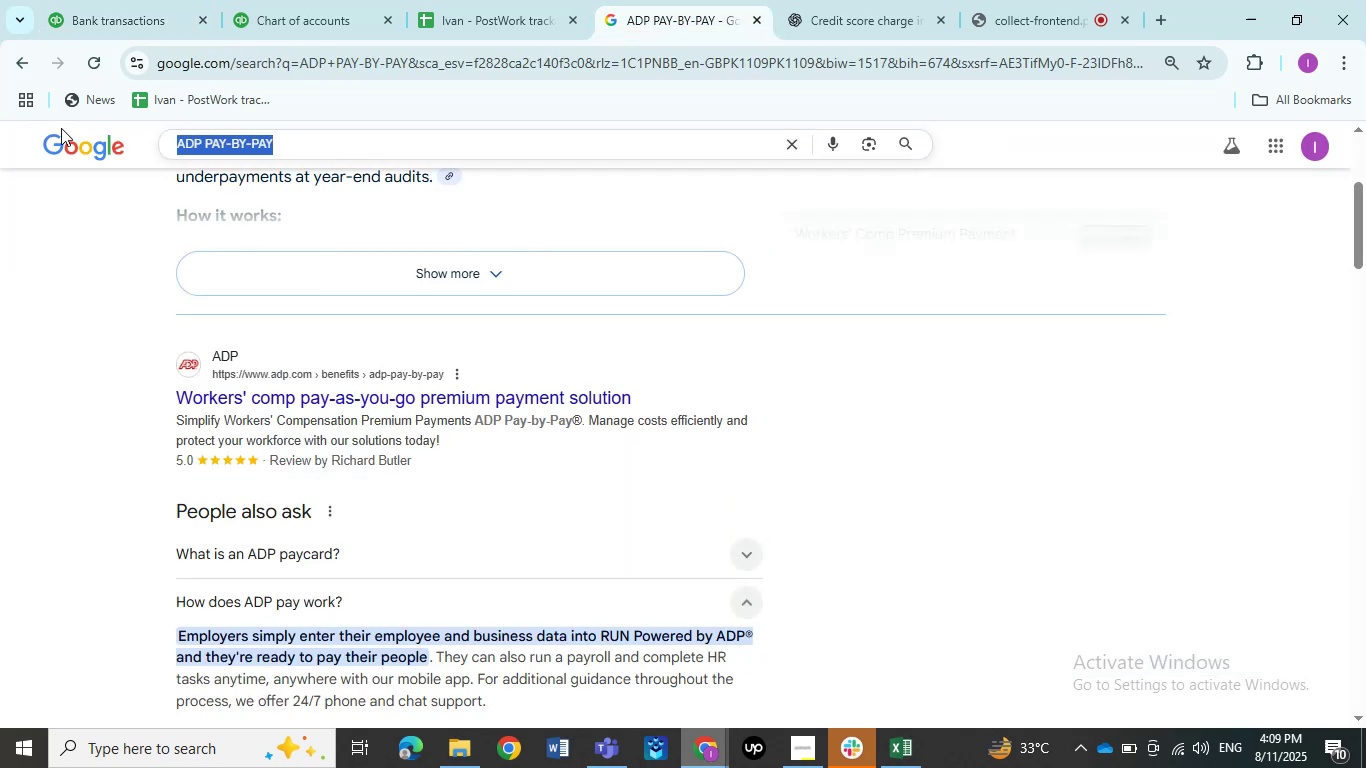 
key(Control+V)
 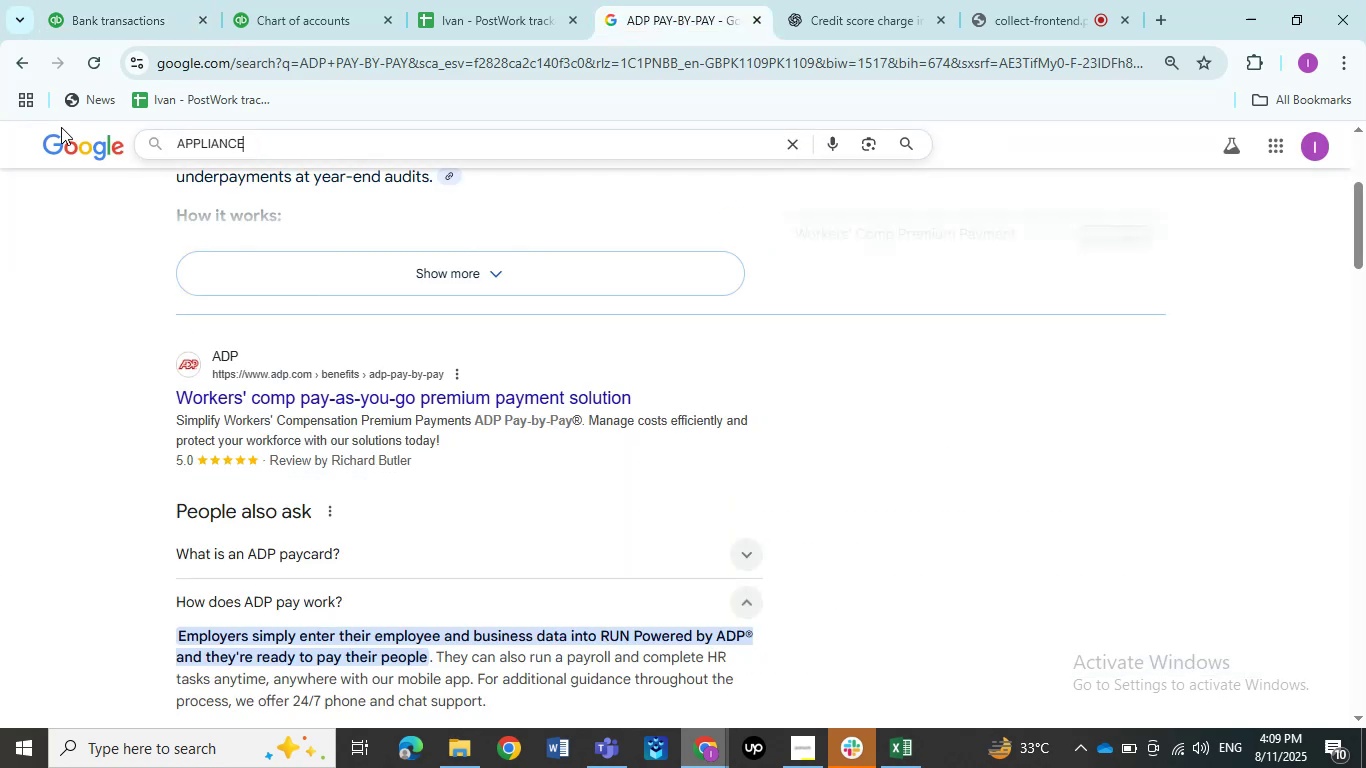 
key(NumpadEnter)
 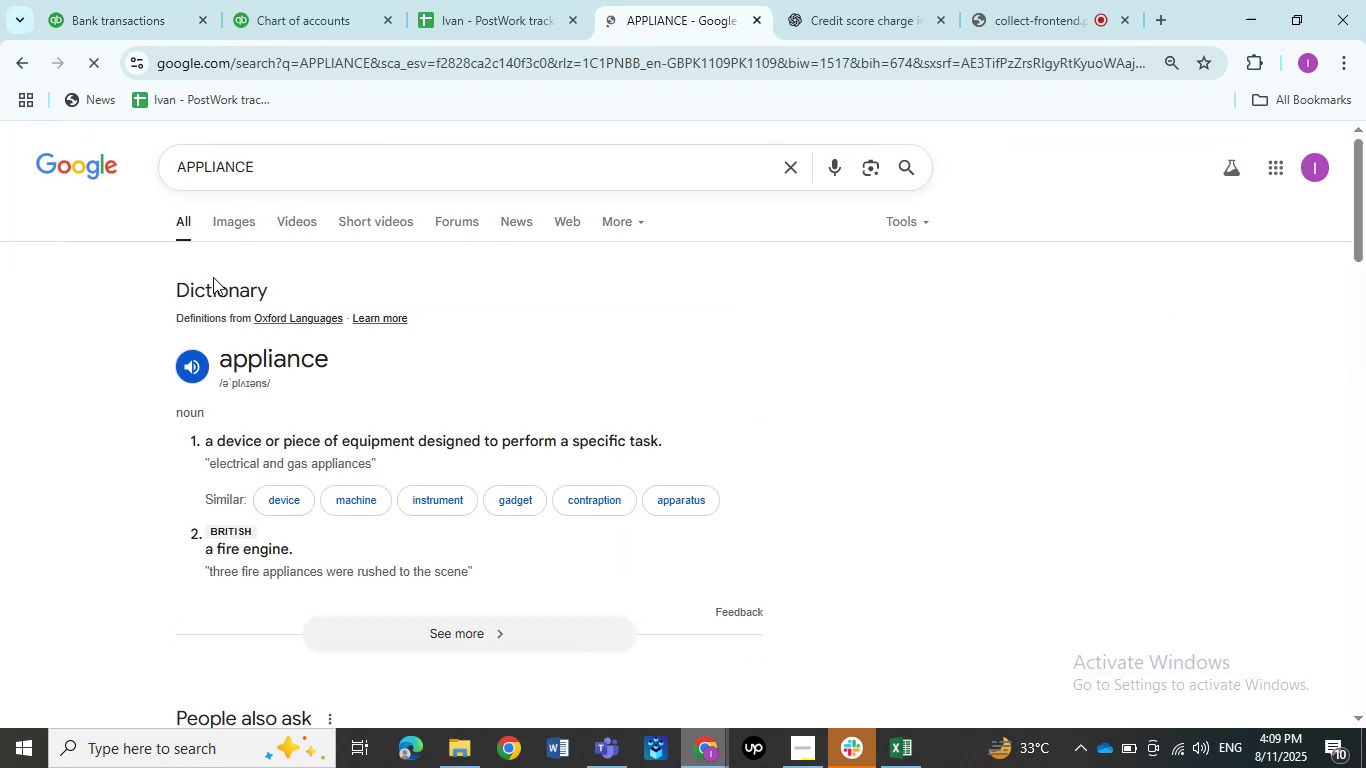 
left_click([138, 0])
 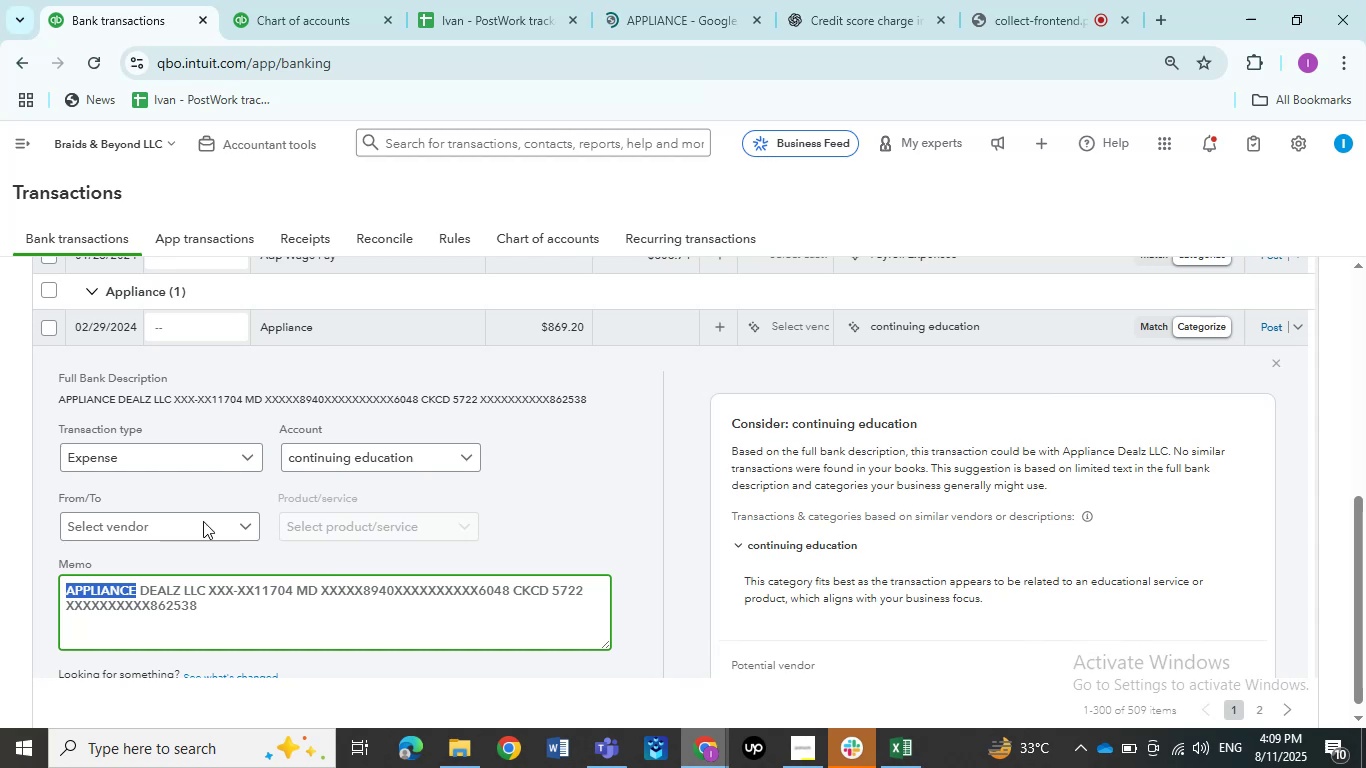 
left_click_drag(start_coordinate=[203, 588], to_coordinate=[22, 575])
 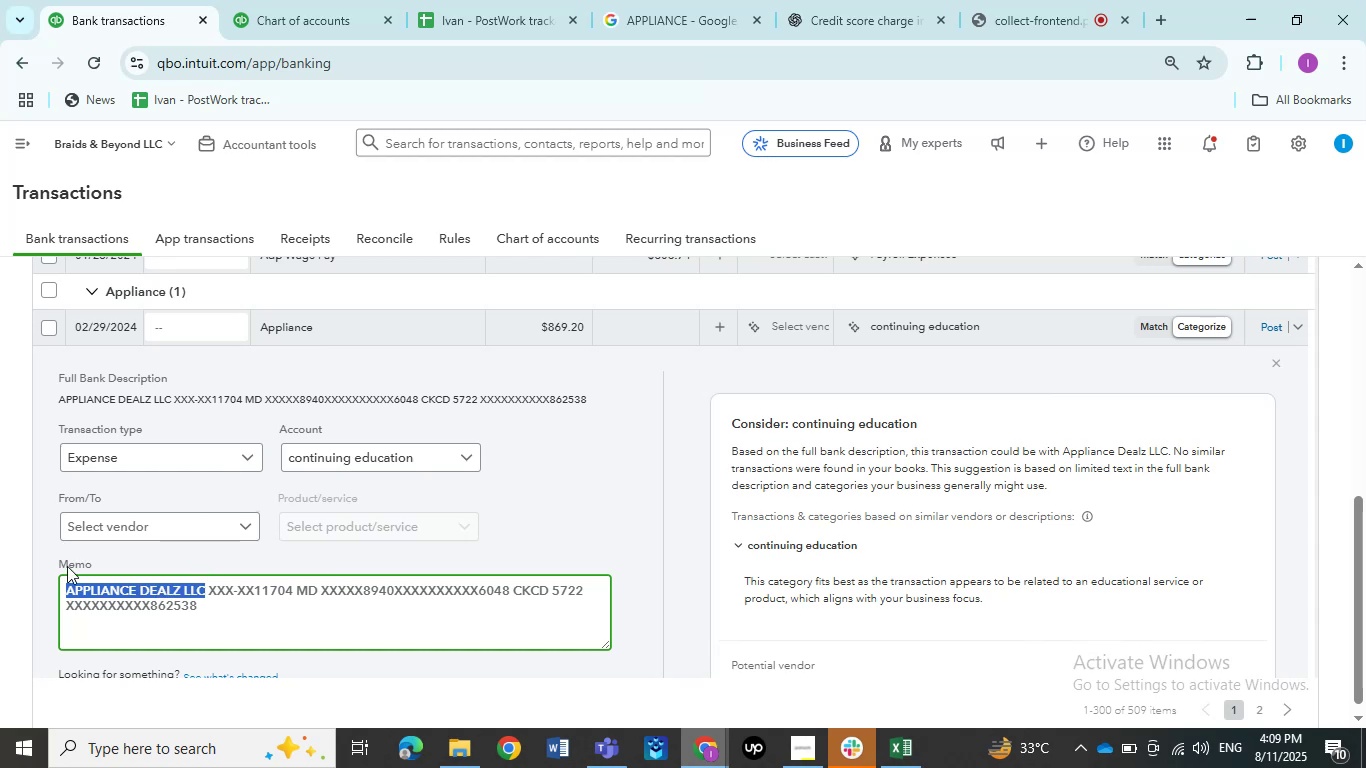 
key(Control+C)
 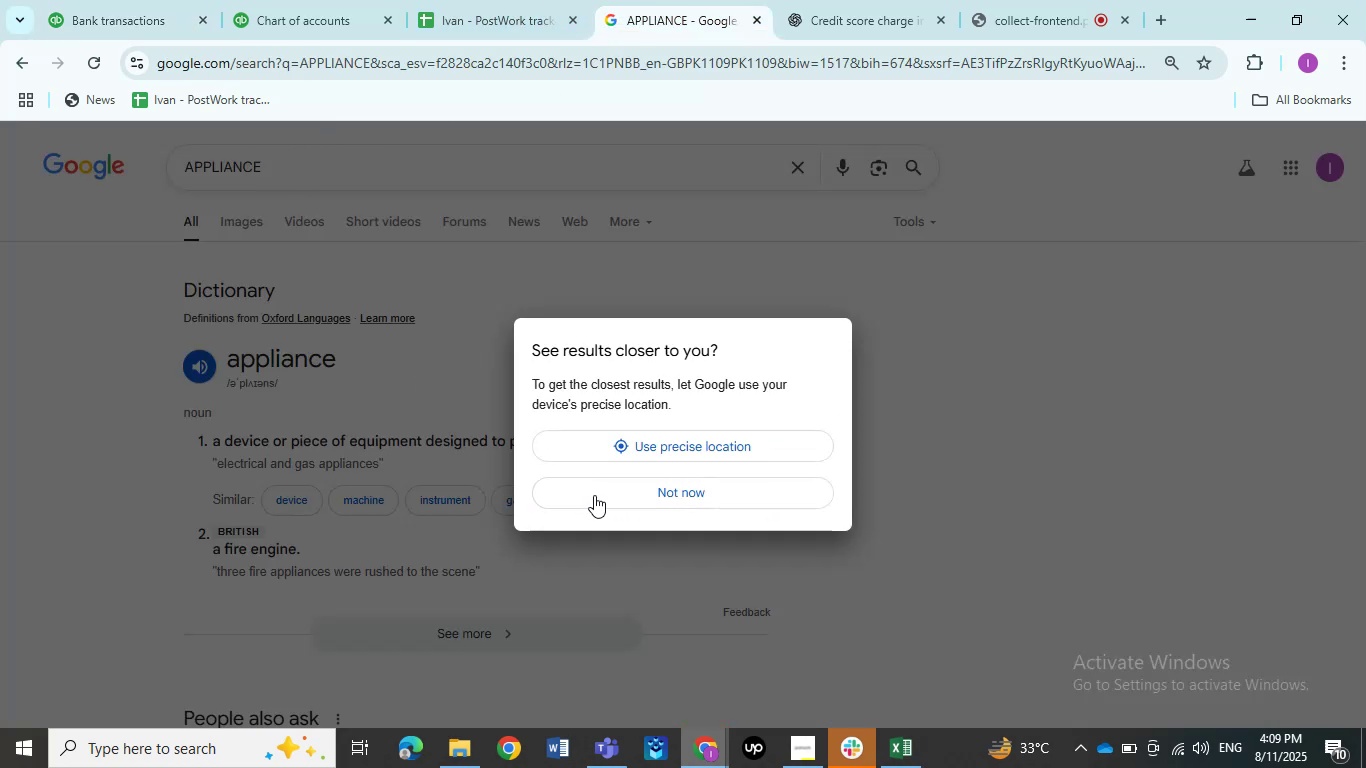 
left_click_drag(start_coordinate=[282, 151], to_coordinate=[0, 143])
 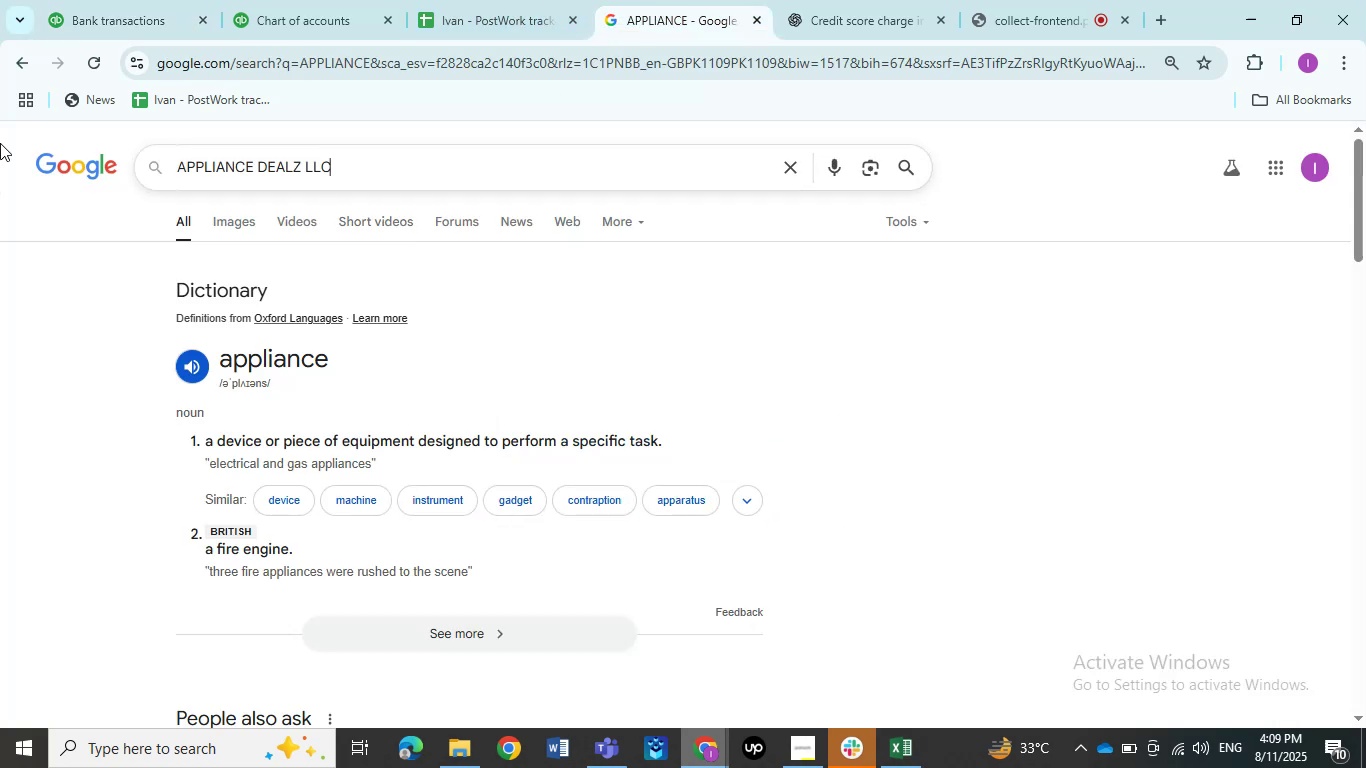 
key(Control+ControlLeft)
 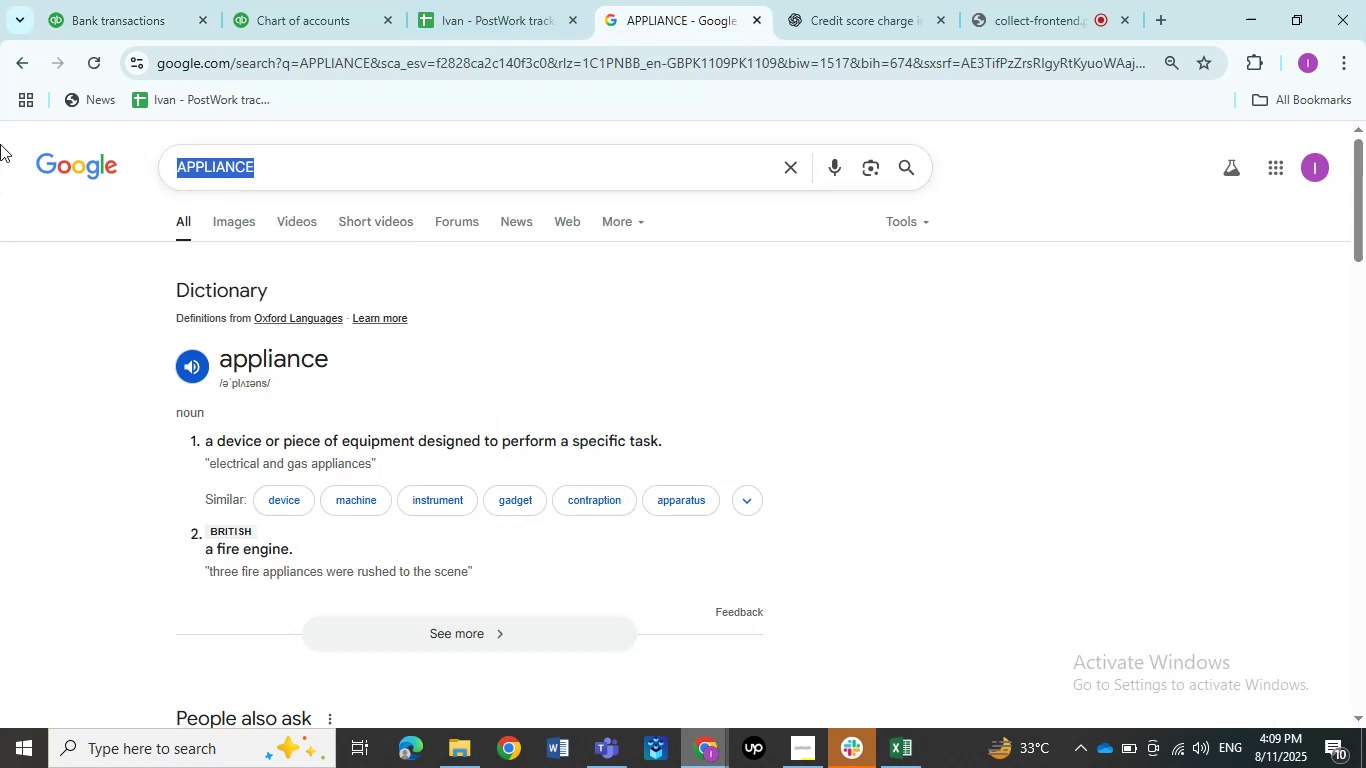 
key(Control+V)
 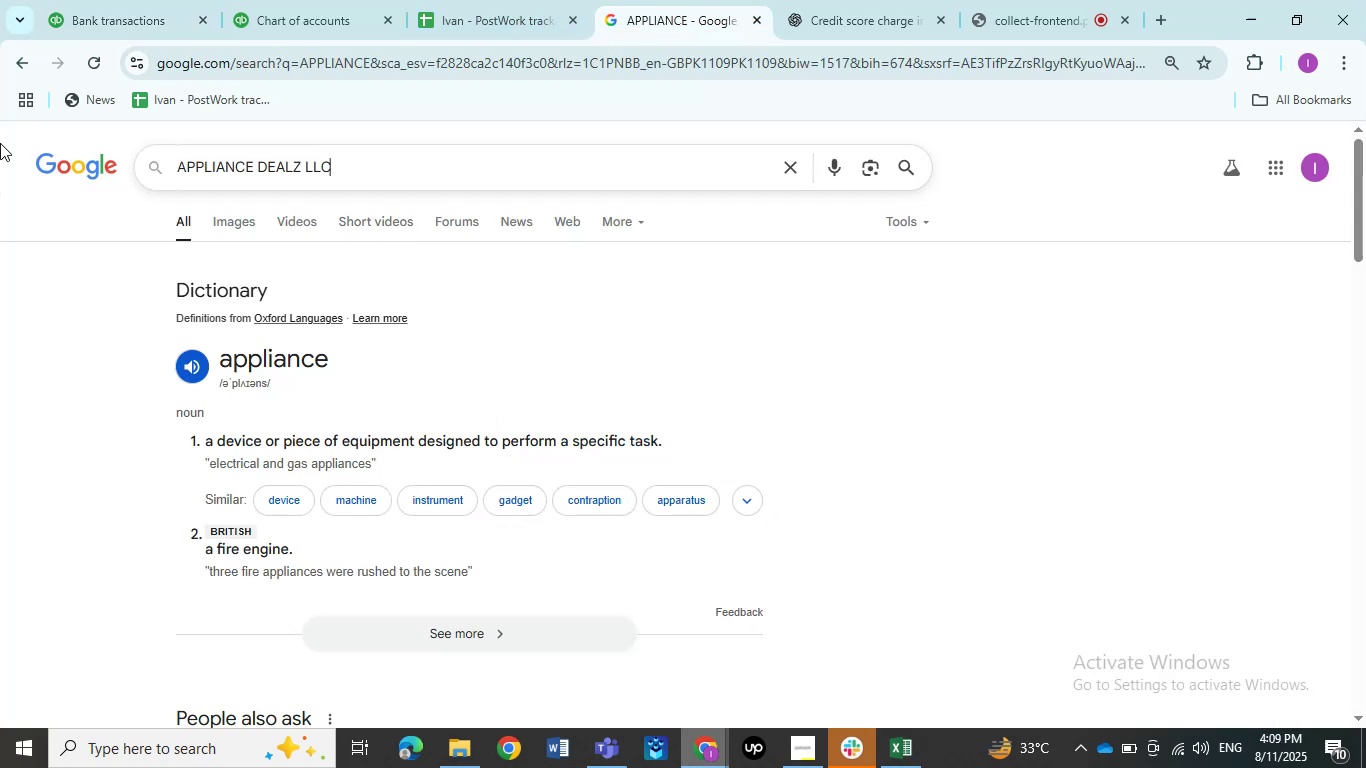 
key(NumpadEnter)
 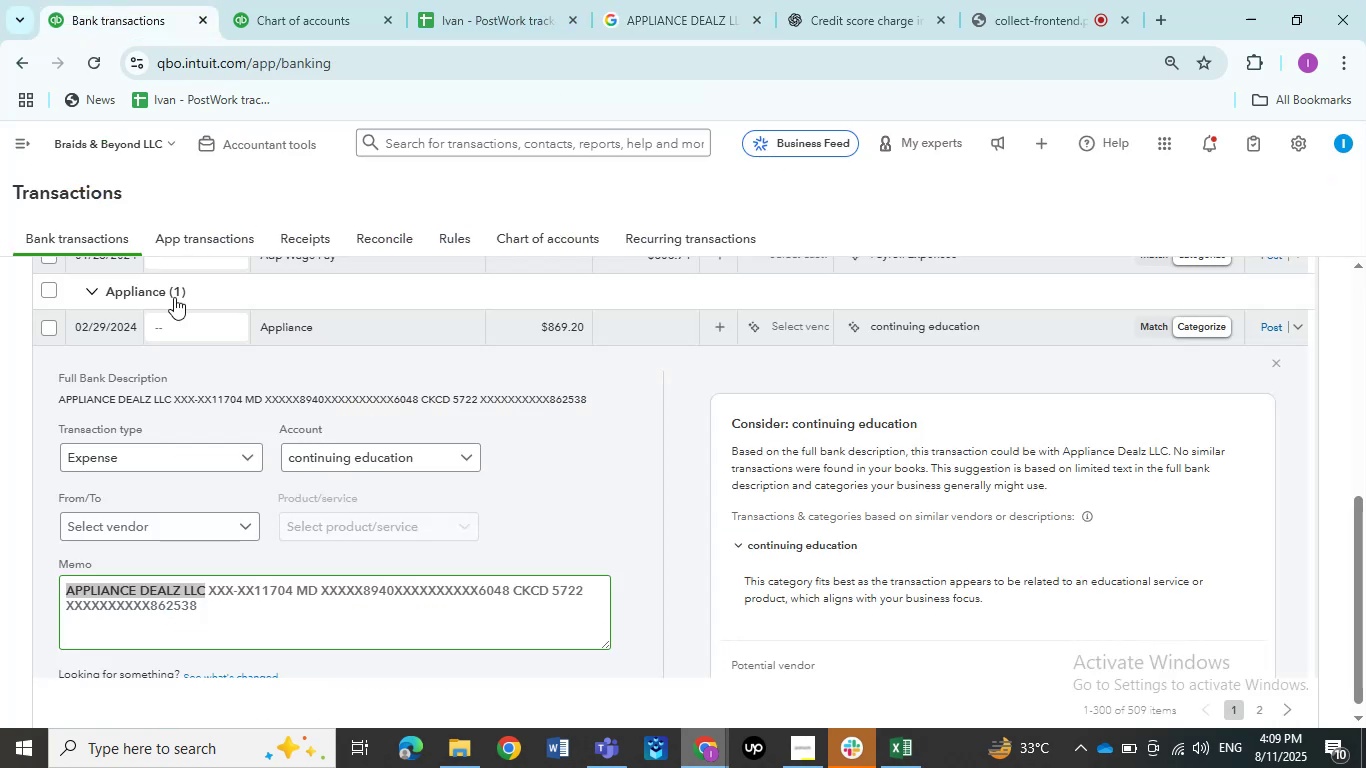 
left_click([130, 528])
 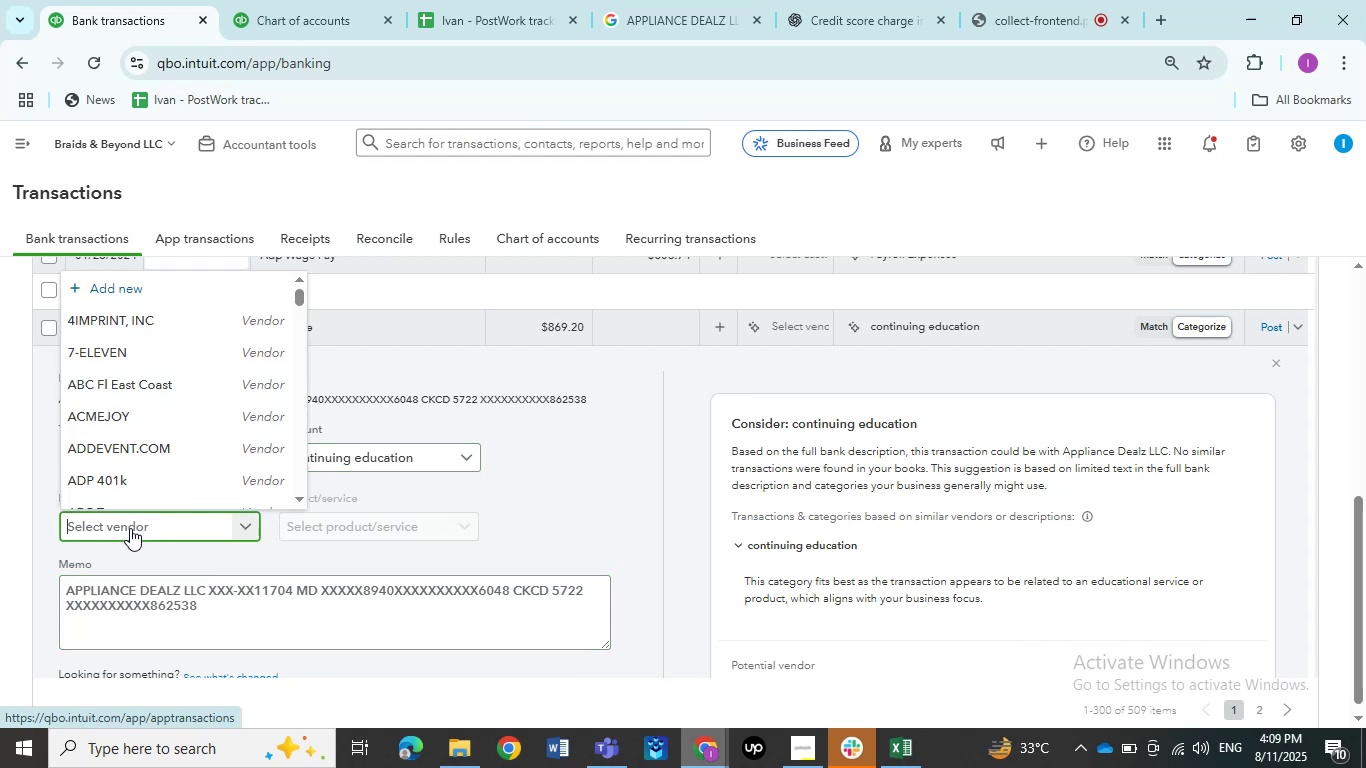 
key(Control+V)
 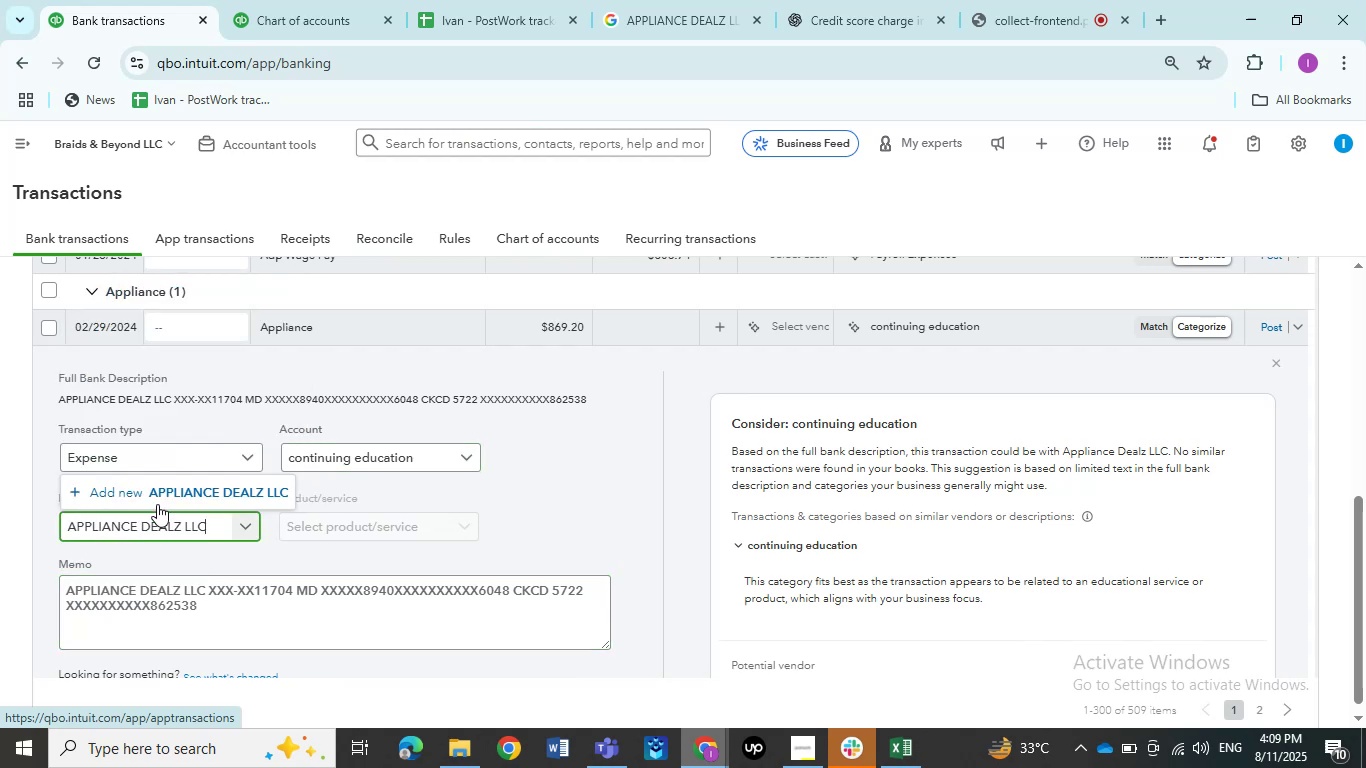 
left_click([157, 501])
 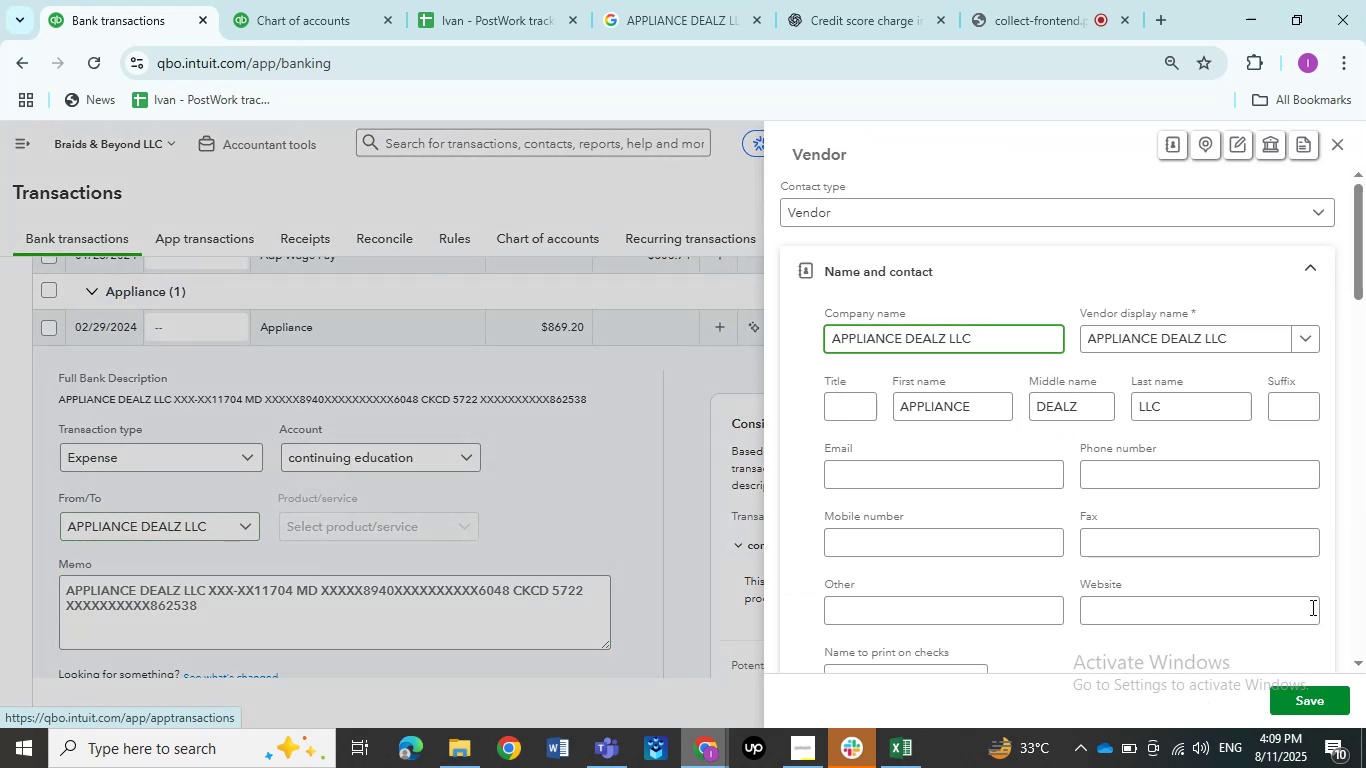 
left_click([1307, 706])
 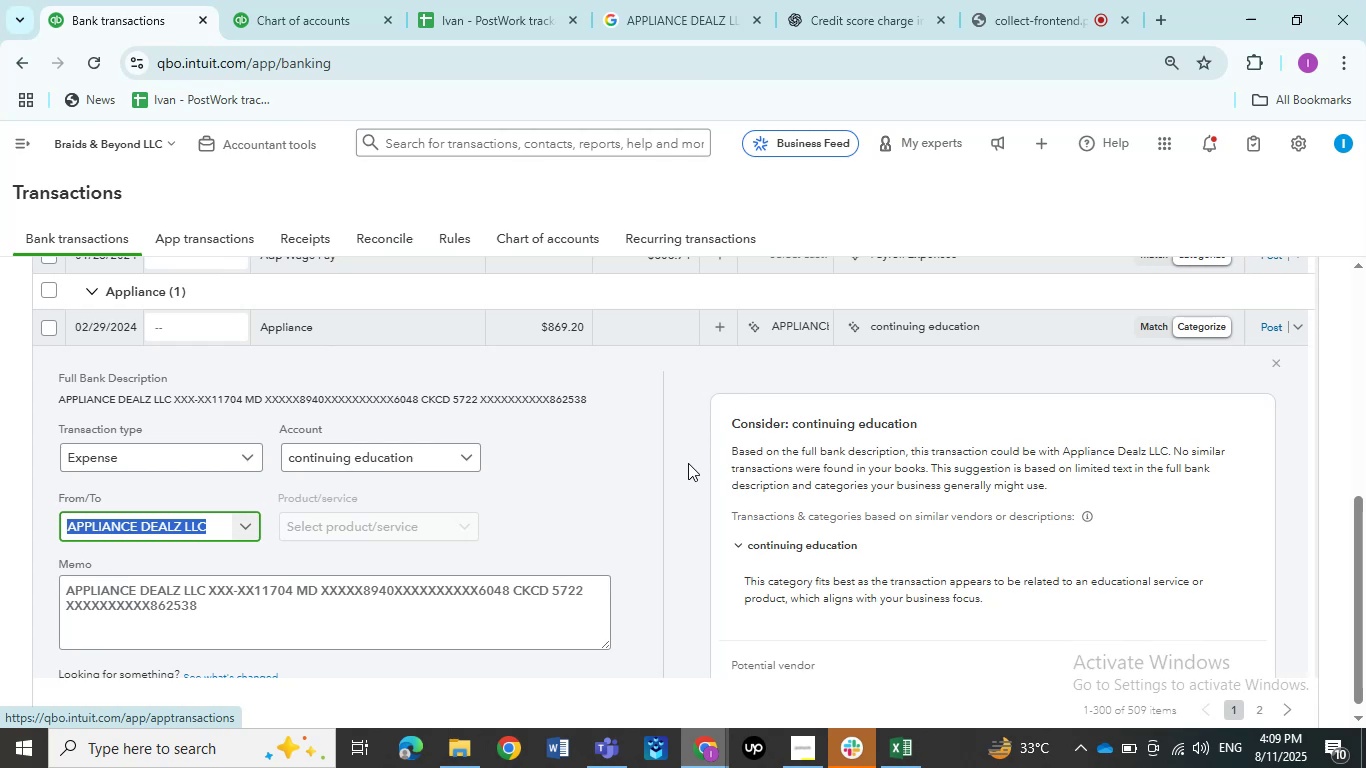 
left_click([688, 463])
 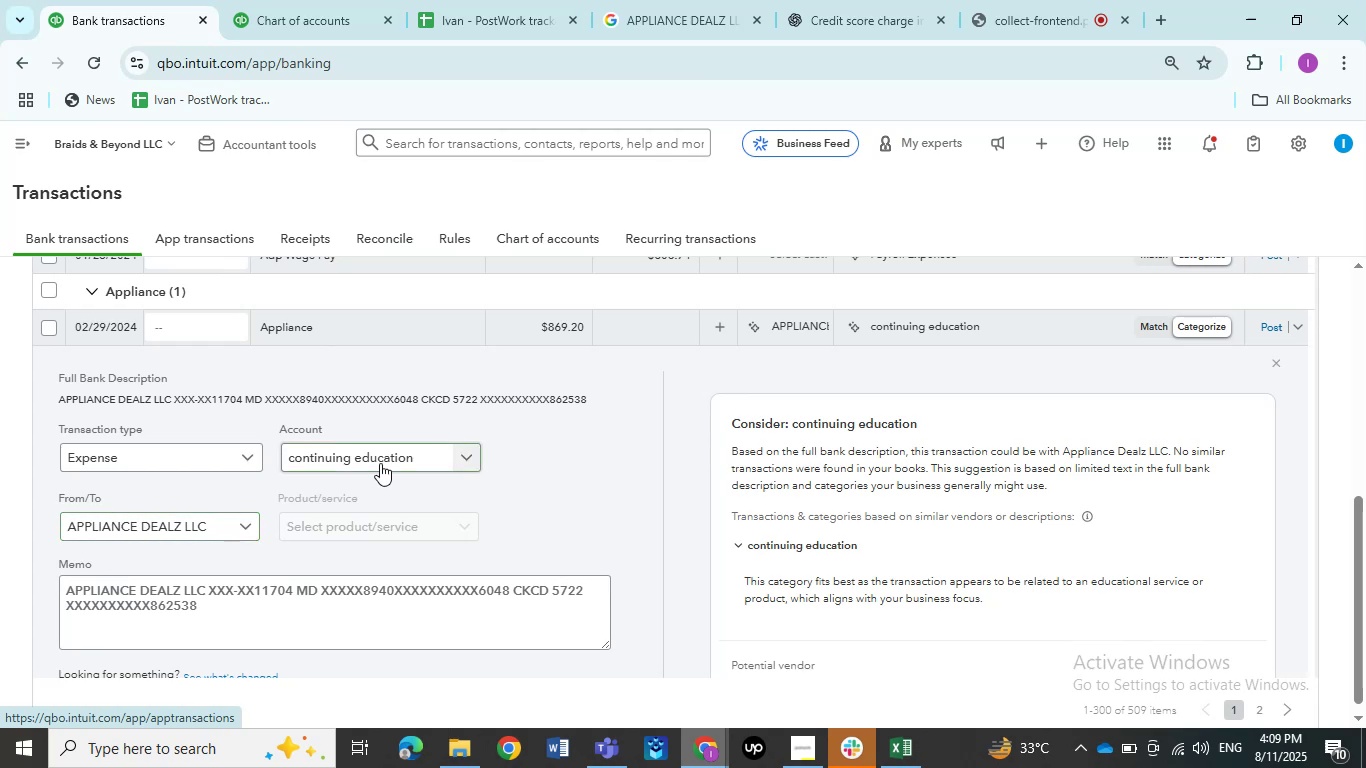 
left_click([380, 462])
 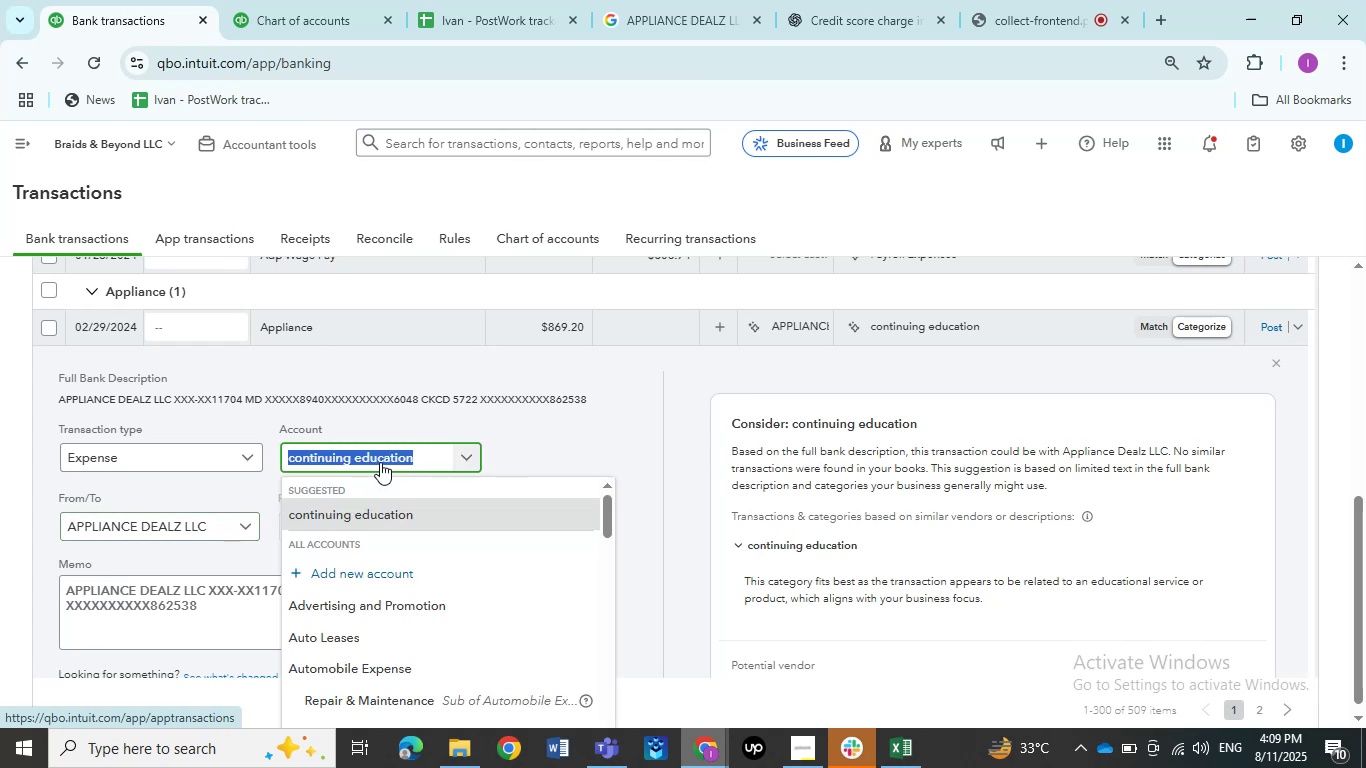 
wait(5.48)
 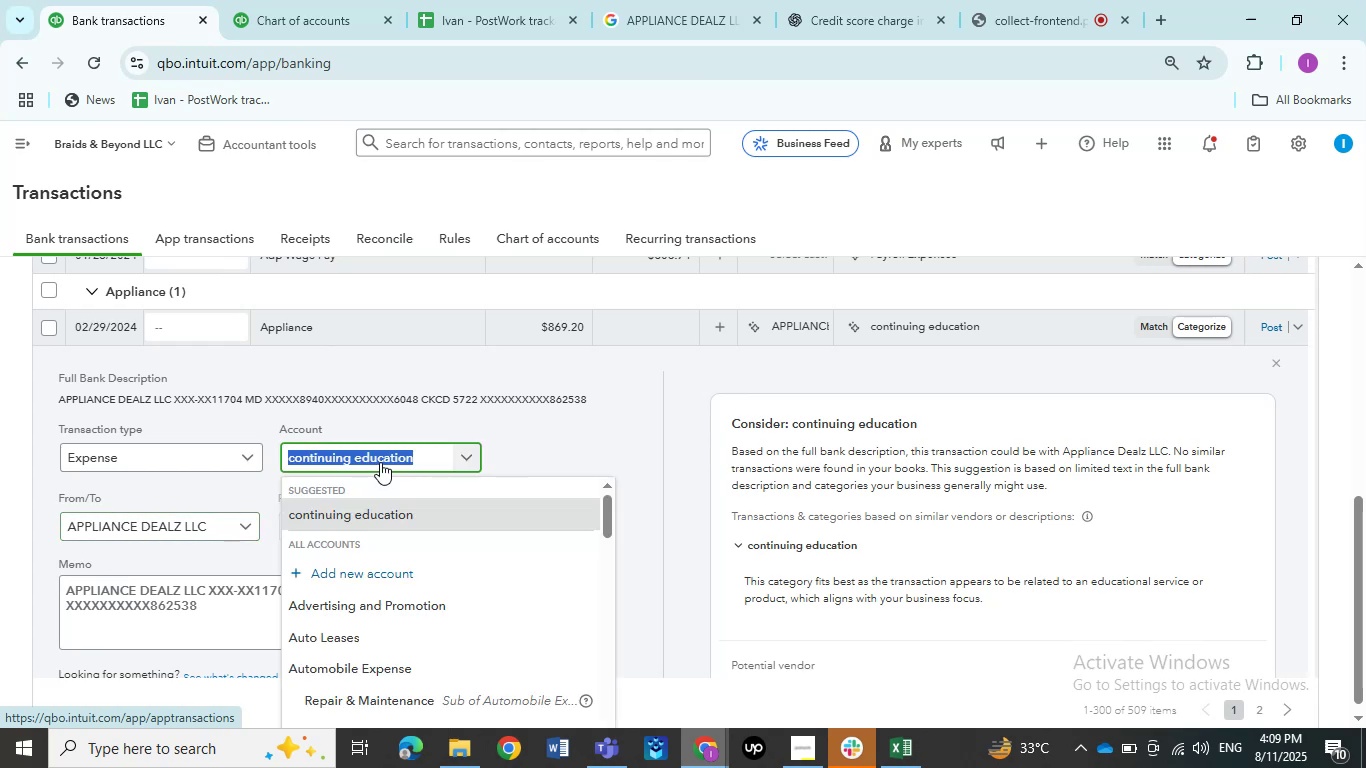 
key(Control+V)
 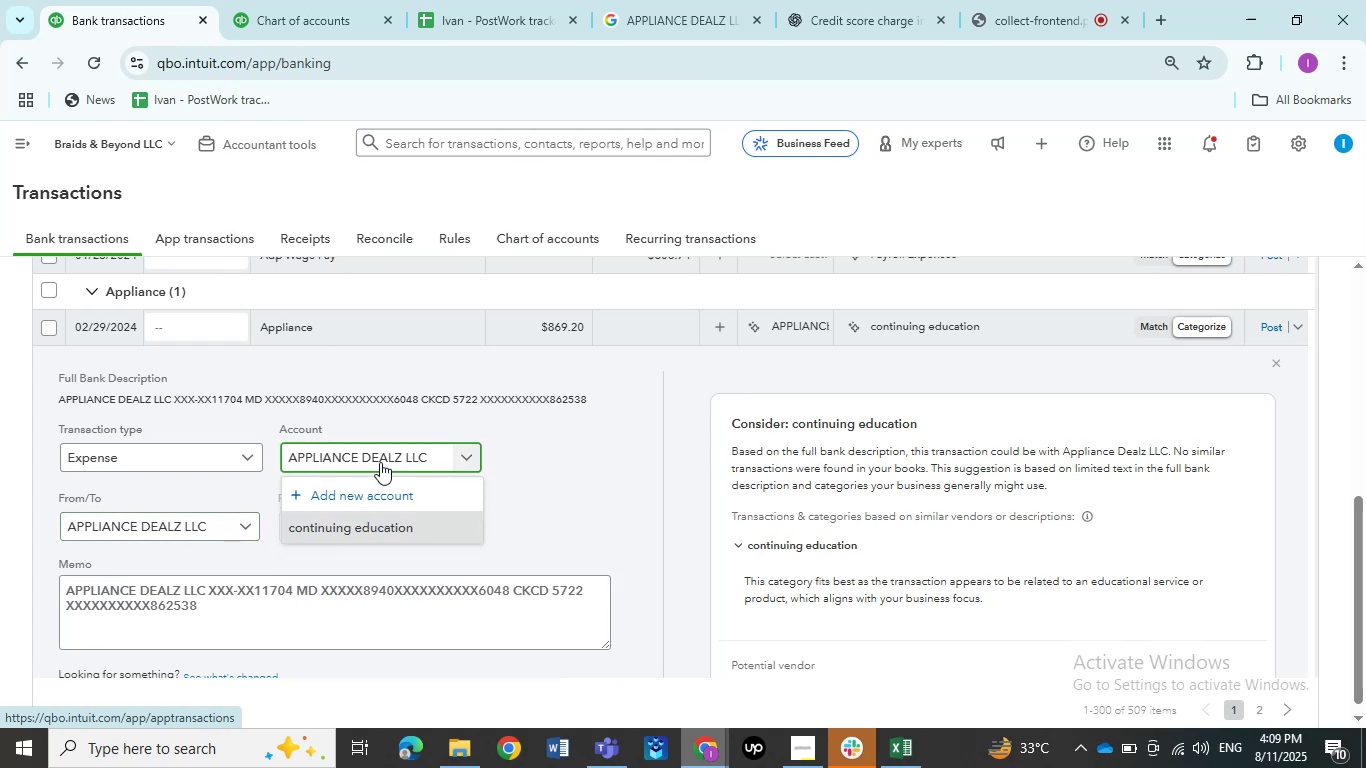 
key(Control+Z)
 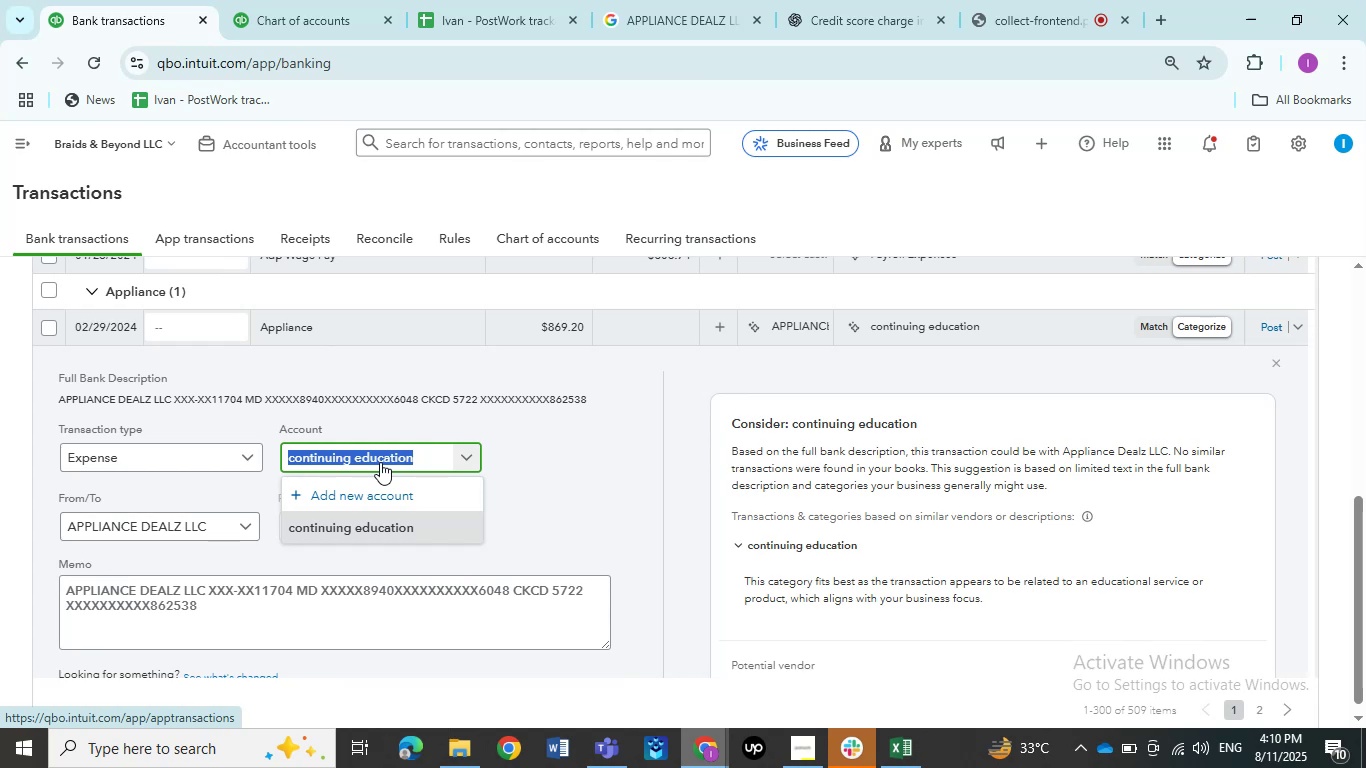 
type(office)
 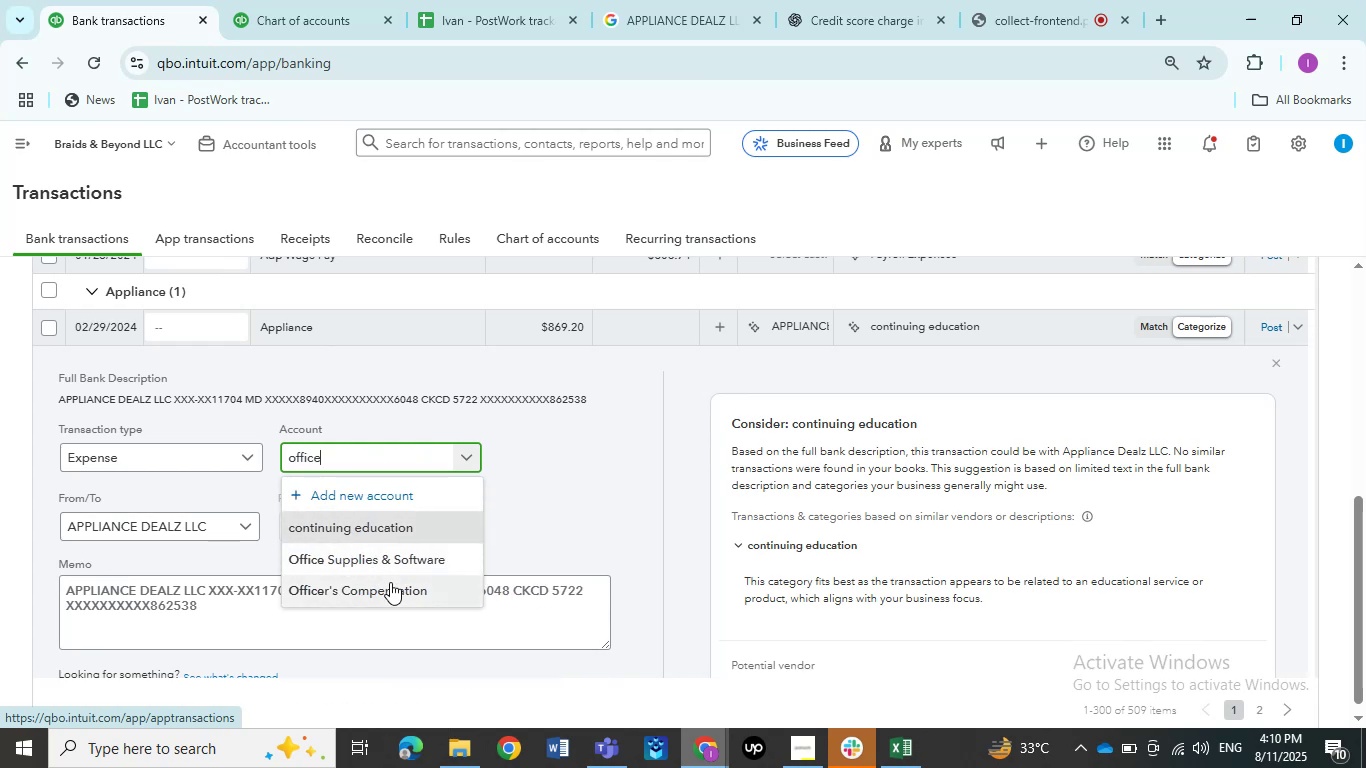 
left_click([385, 562])
 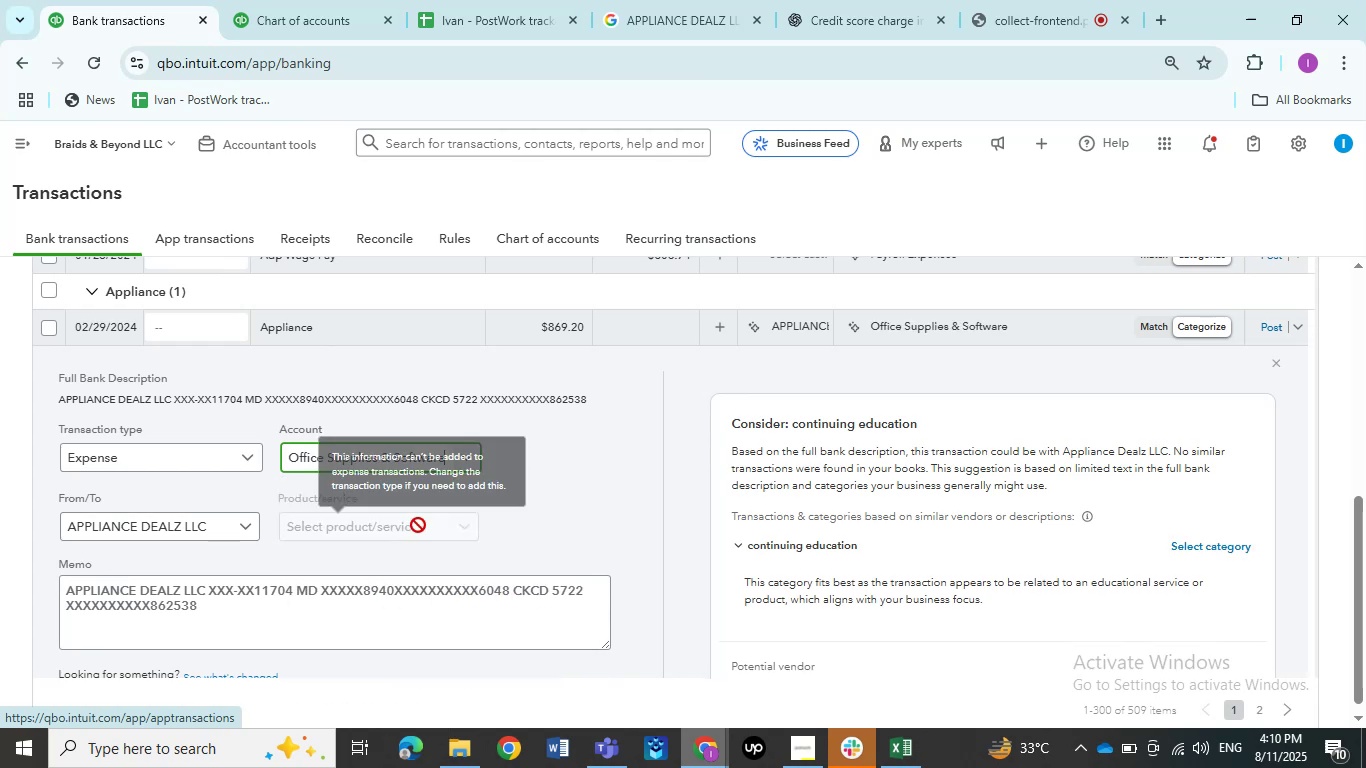 
mouse_move([636, 482])
 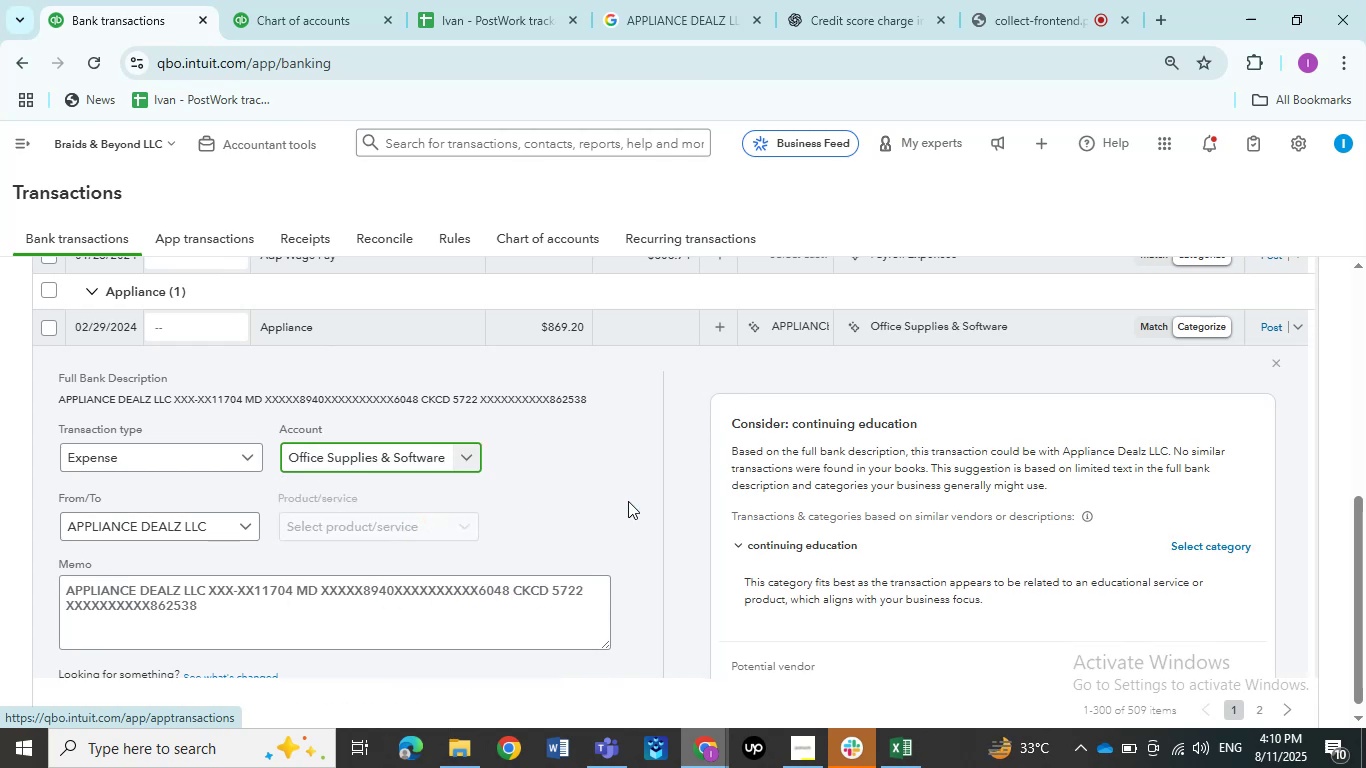 
scroll: coordinate [616, 503], scroll_direction: down, amount: 1.0
 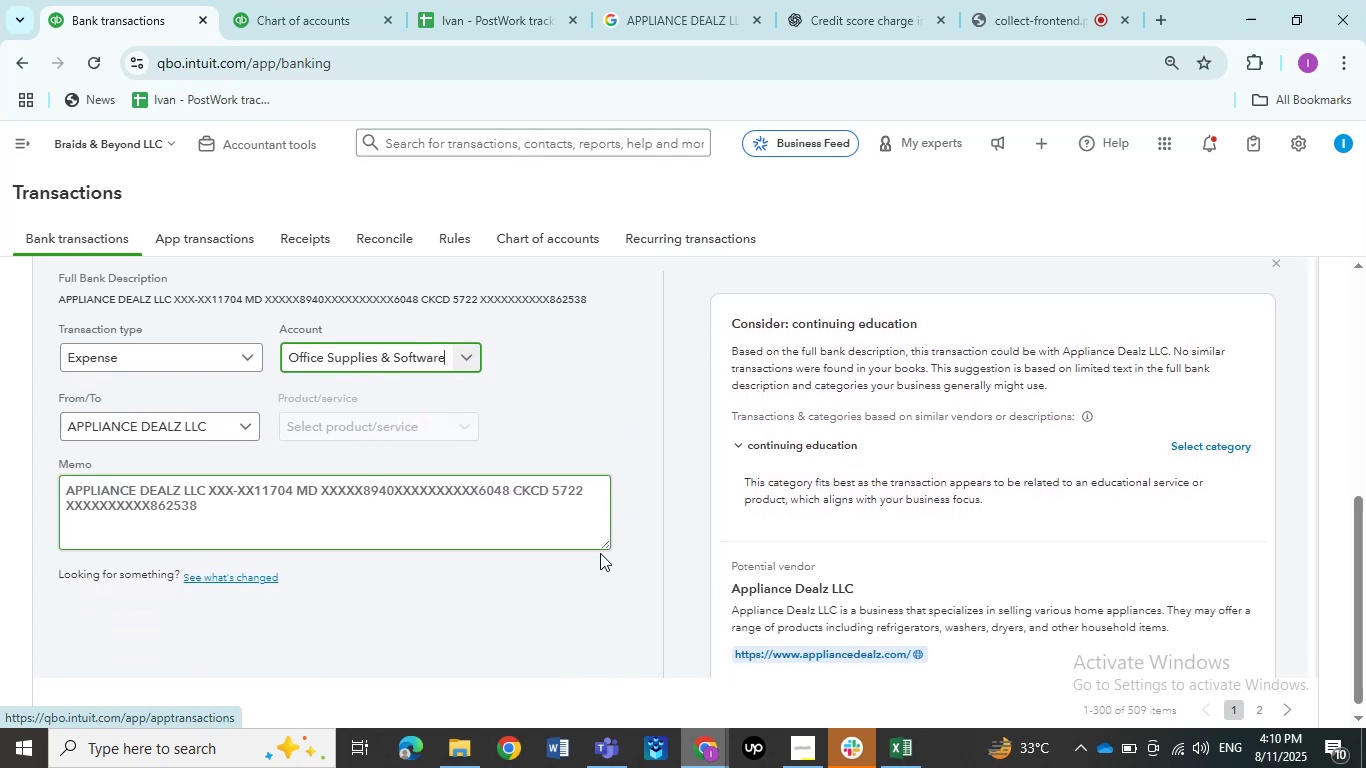 
scroll: coordinate [597, 582], scroll_direction: up, amount: 2.0
 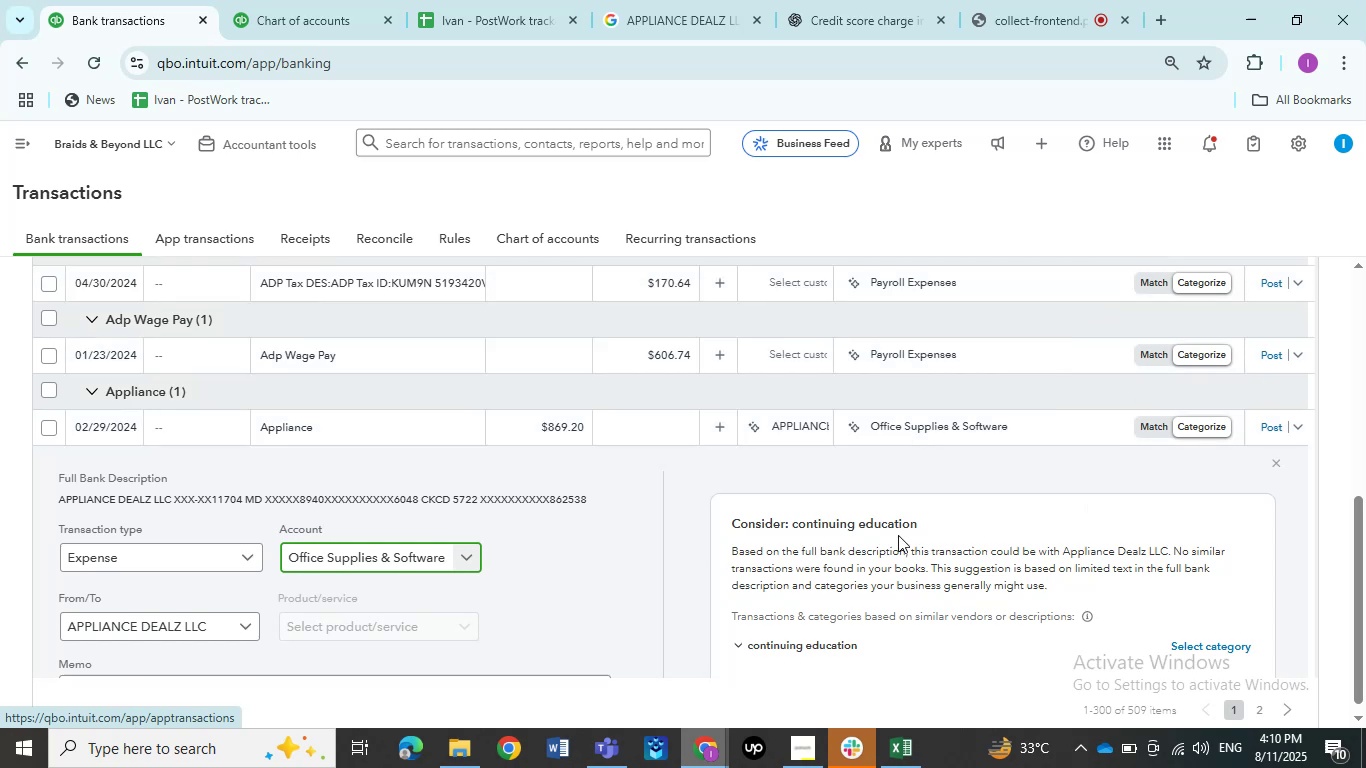 
scroll: coordinate [473, 588], scroll_direction: down, amount: 4.0
 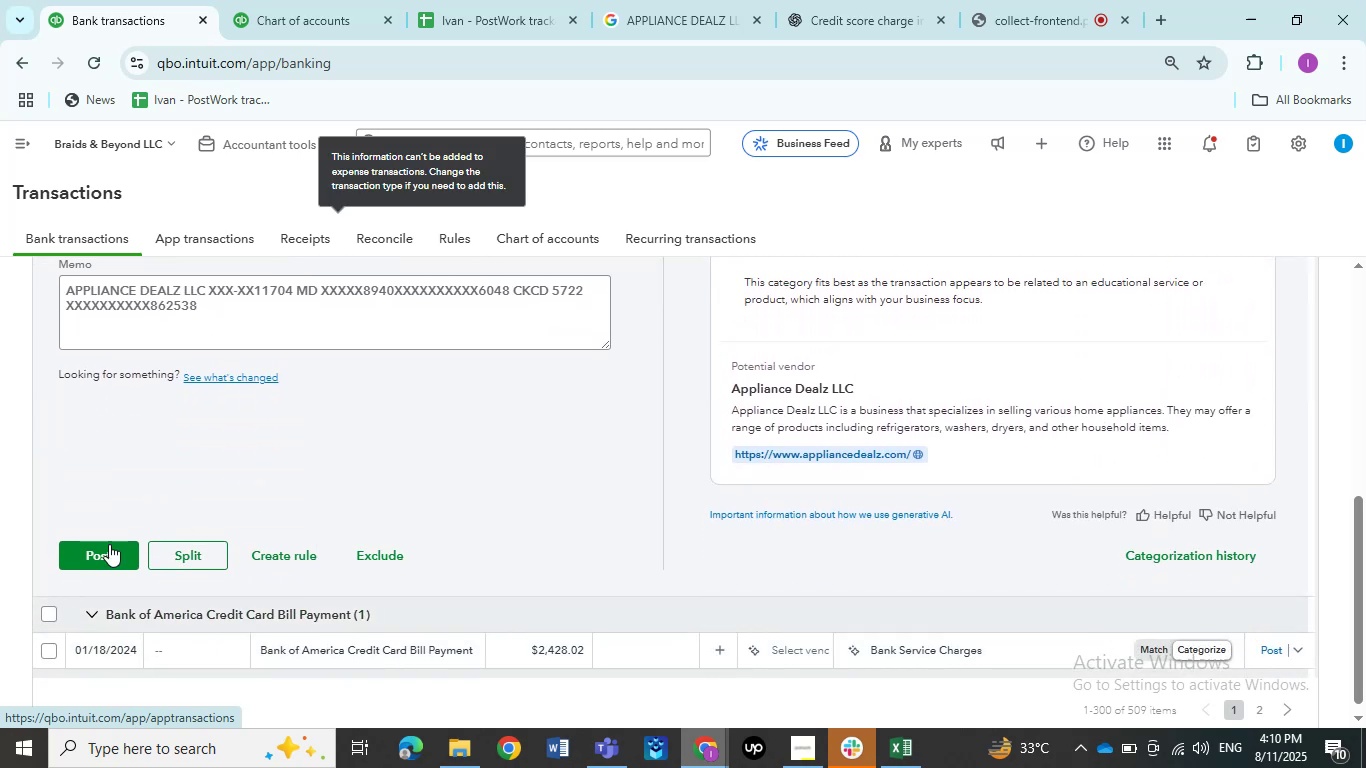 
left_click([108, 551])
 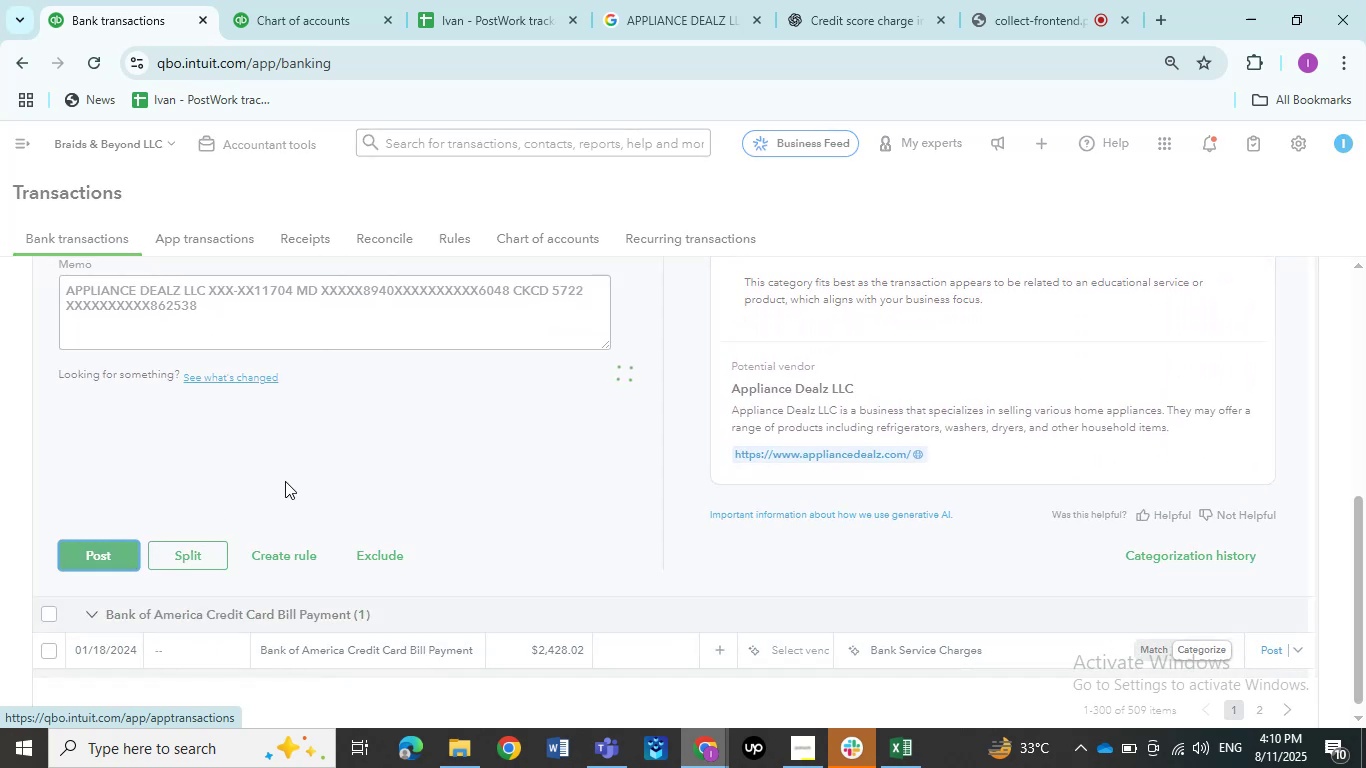 
wait(6.21)
 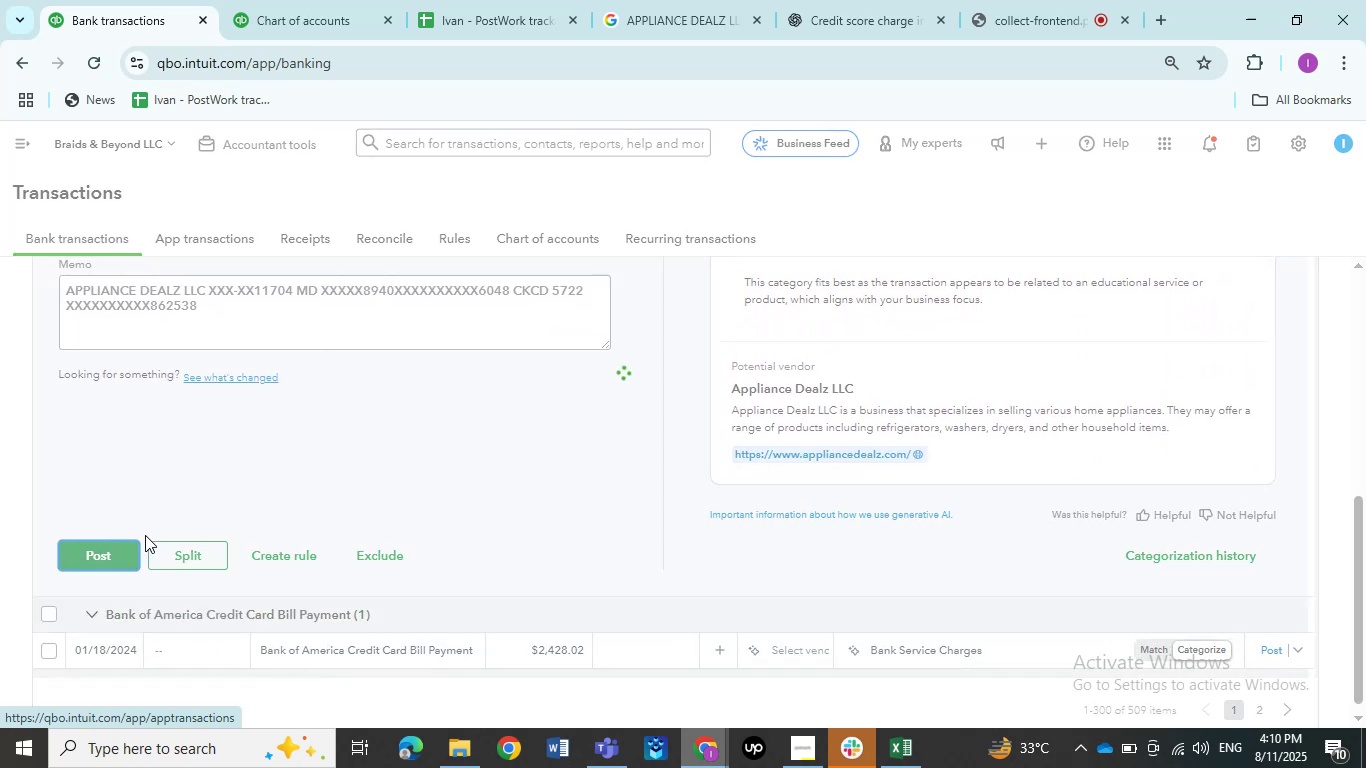 
scroll: coordinate [355, 550], scroll_direction: up, amount: 3.0
 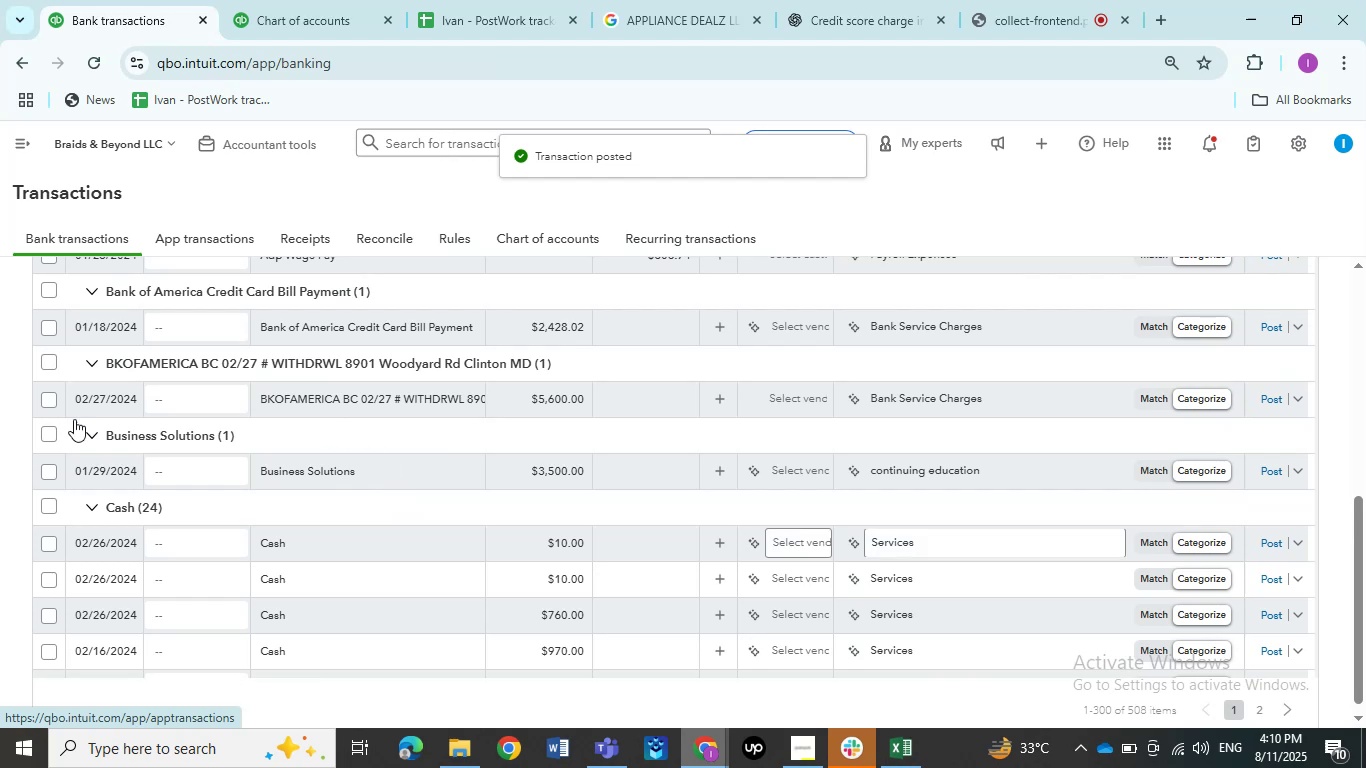 
left_click([47, 403])
 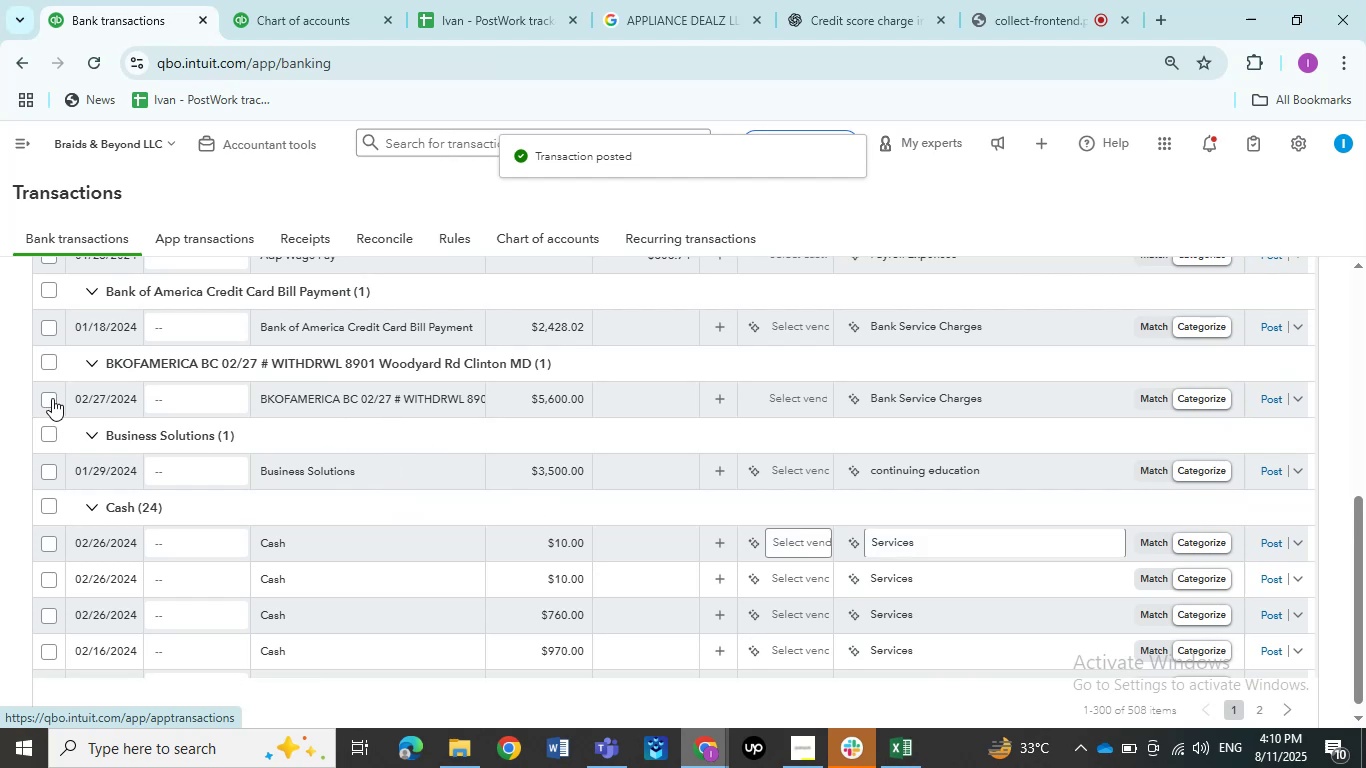 
wait(6.04)
 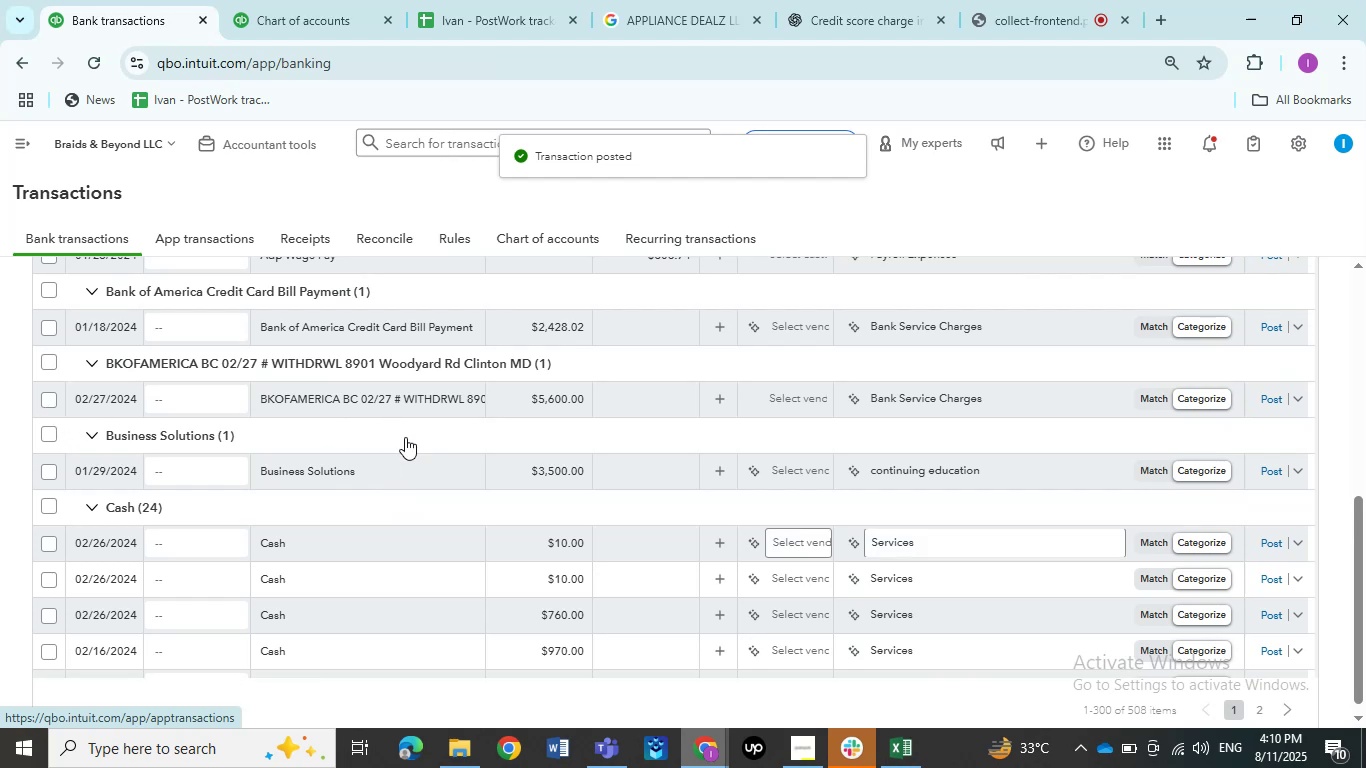 
left_click([52, 398])
 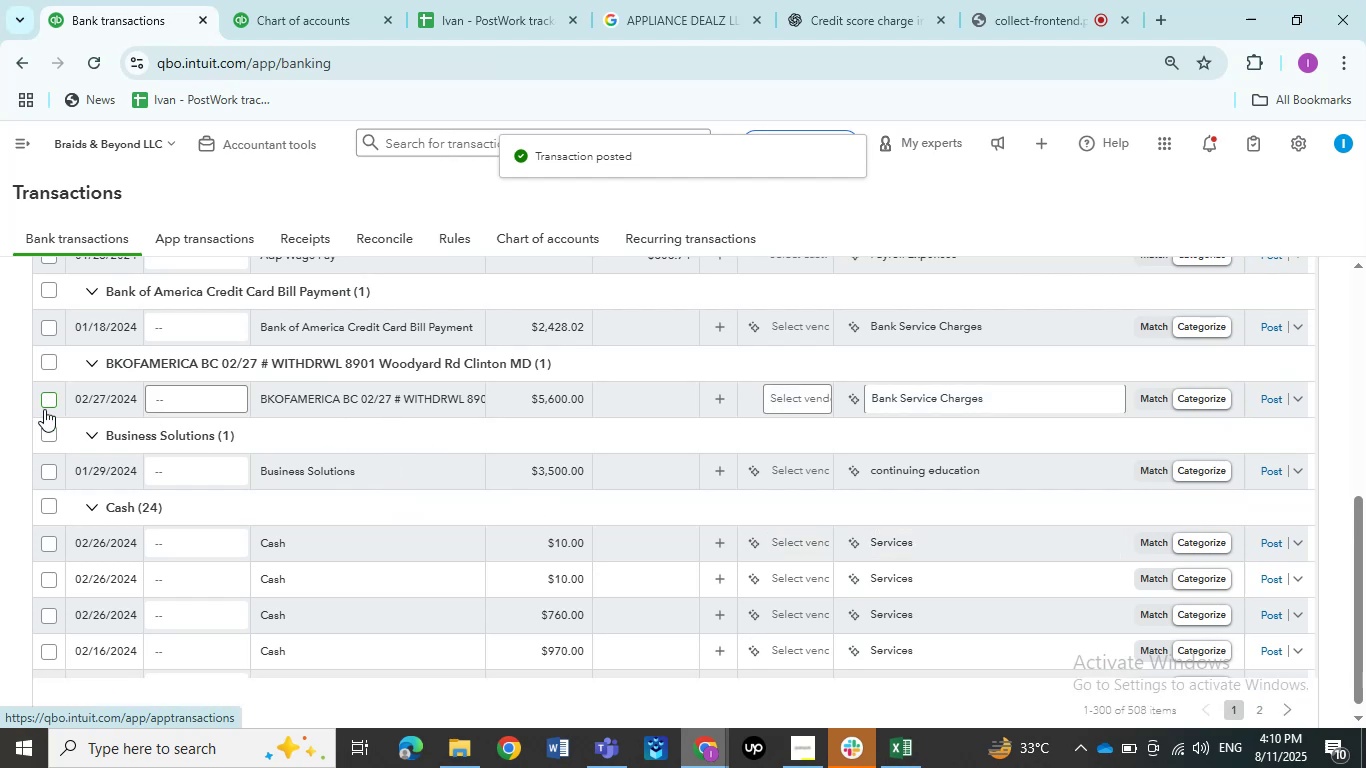 
left_click([53, 408])
 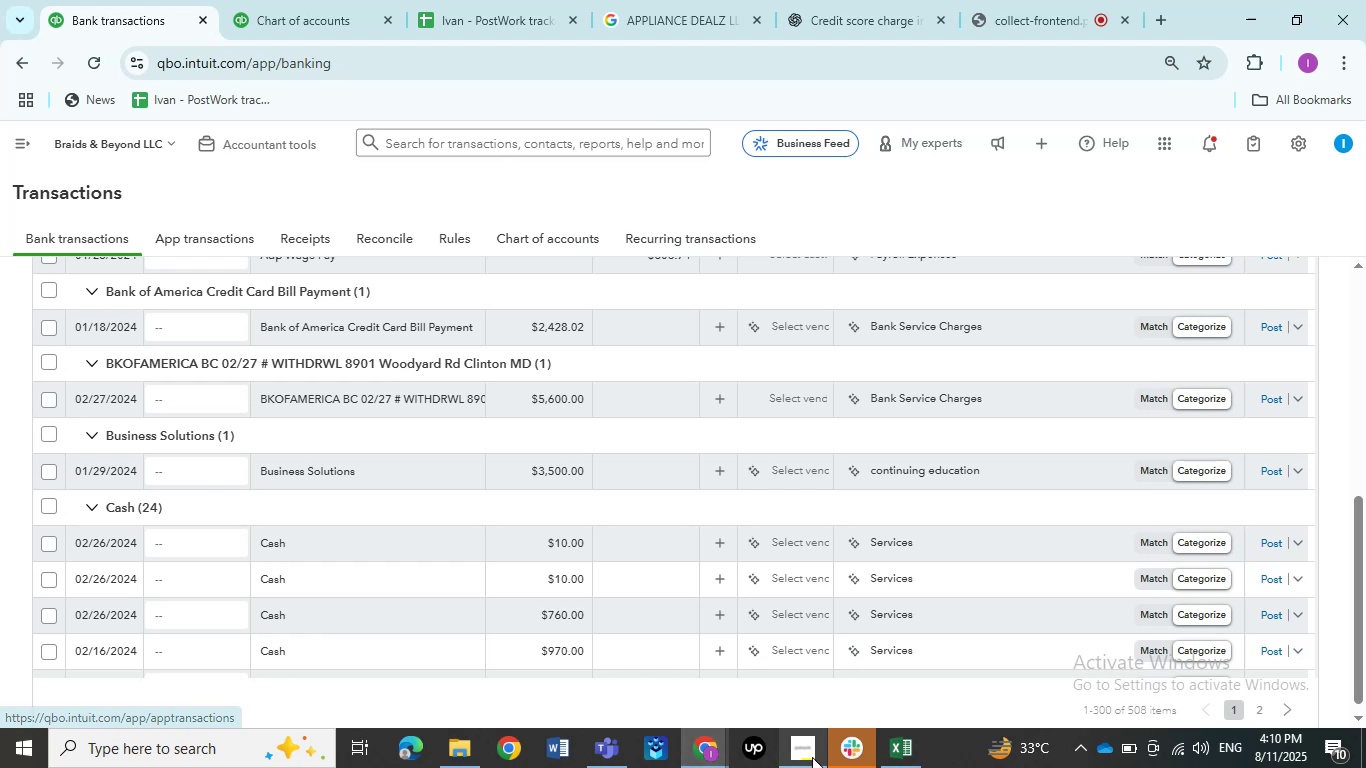 
left_click([831, 755])
 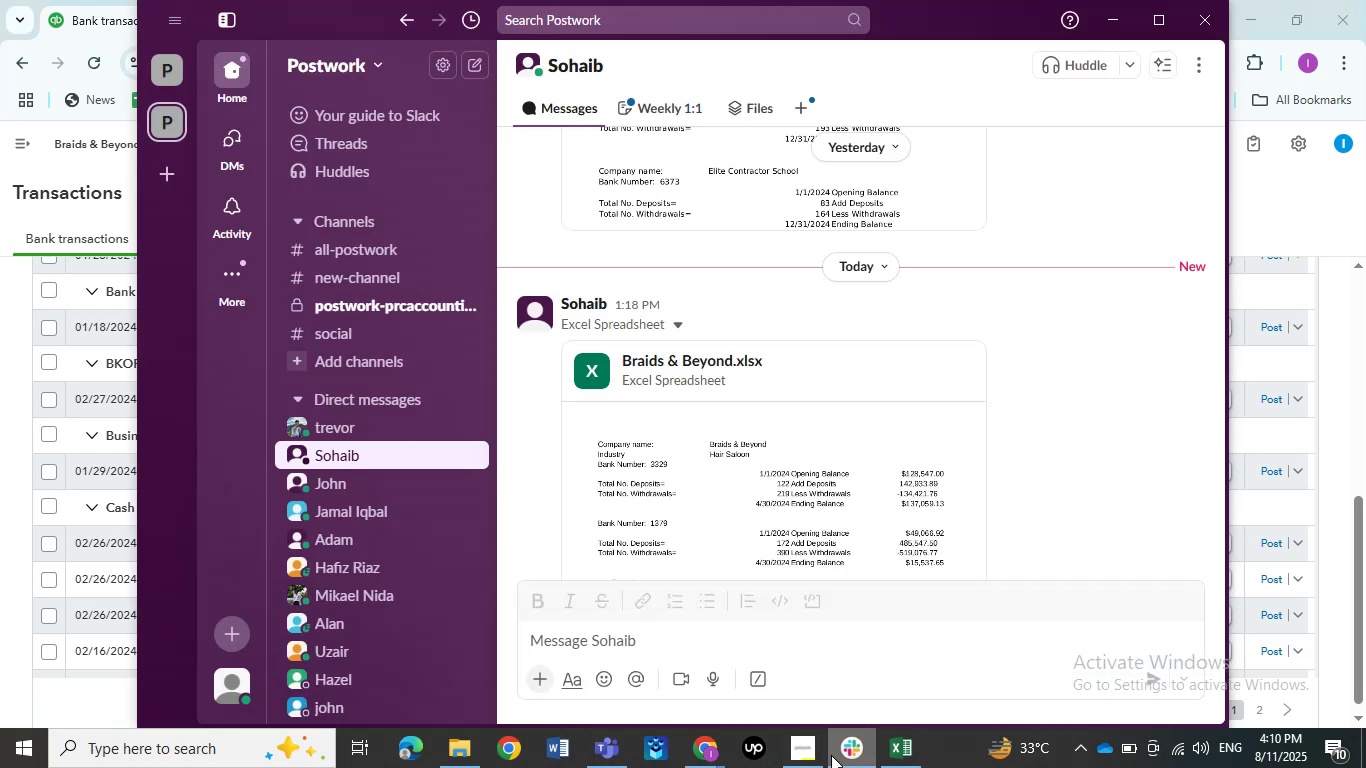 
left_click([831, 755])
 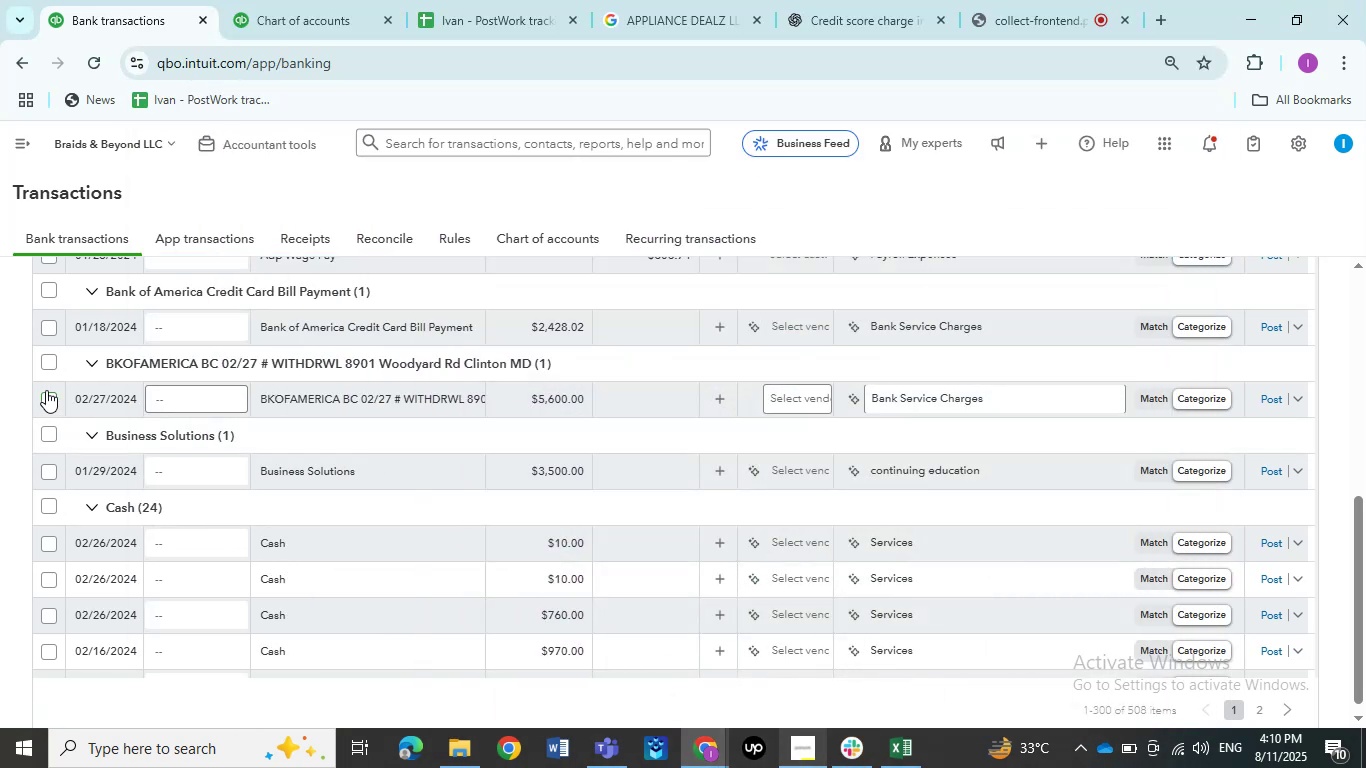 
left_click([46, 390])
 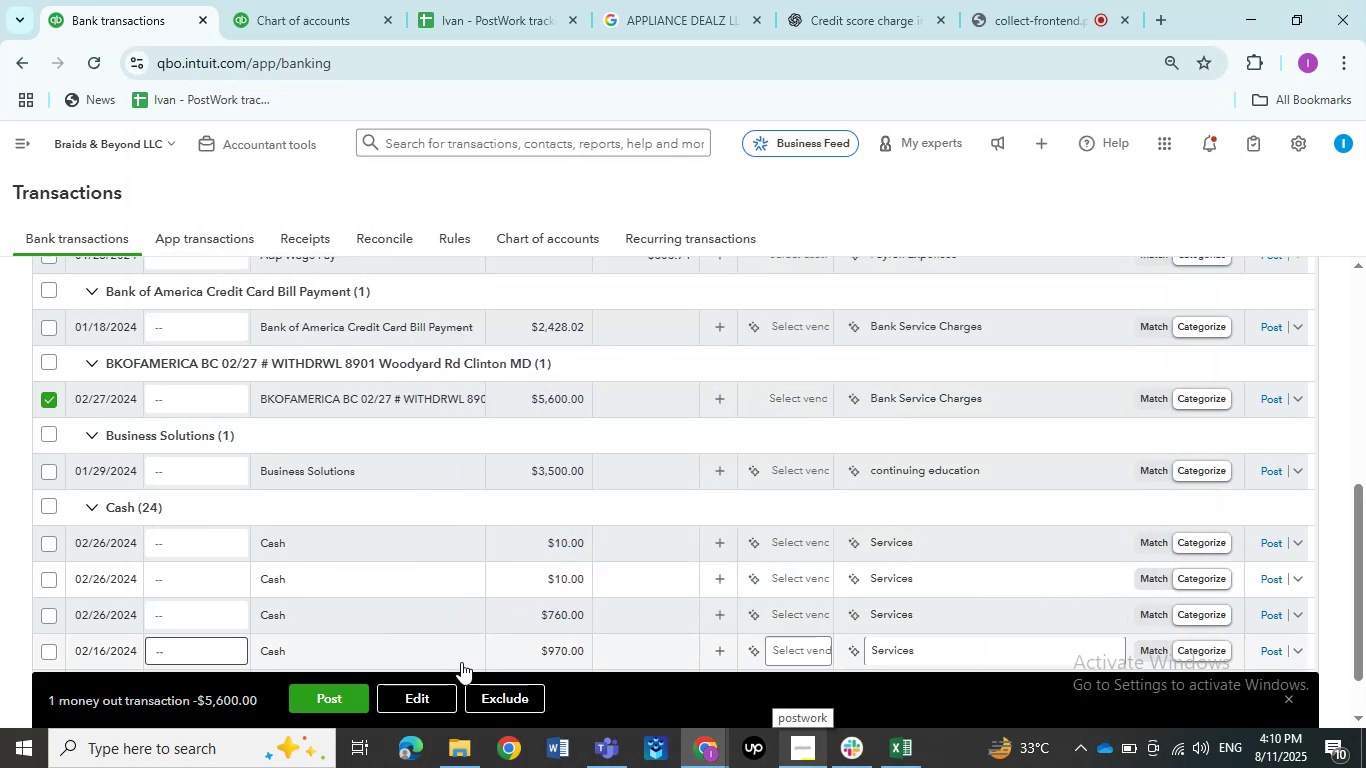 
left_click([442, 686])
 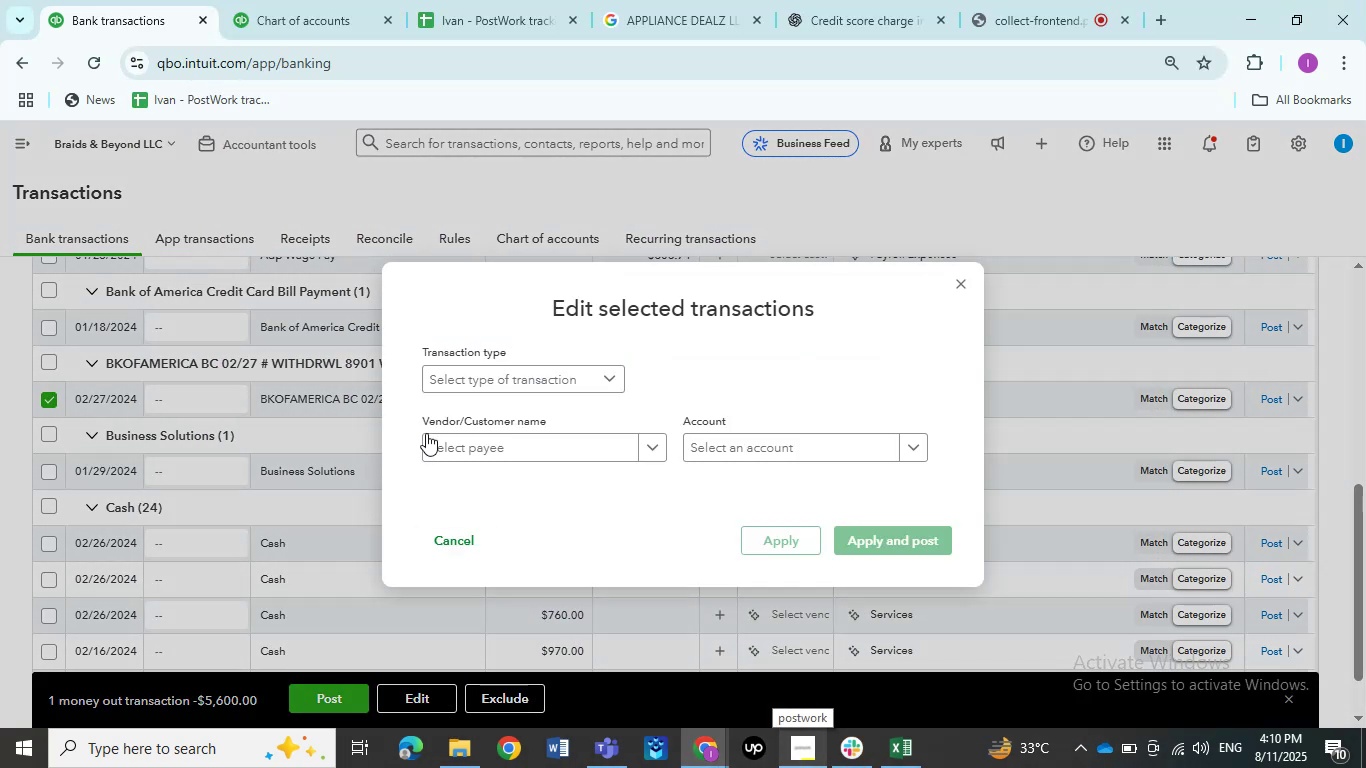 
left_click([468, 382])
 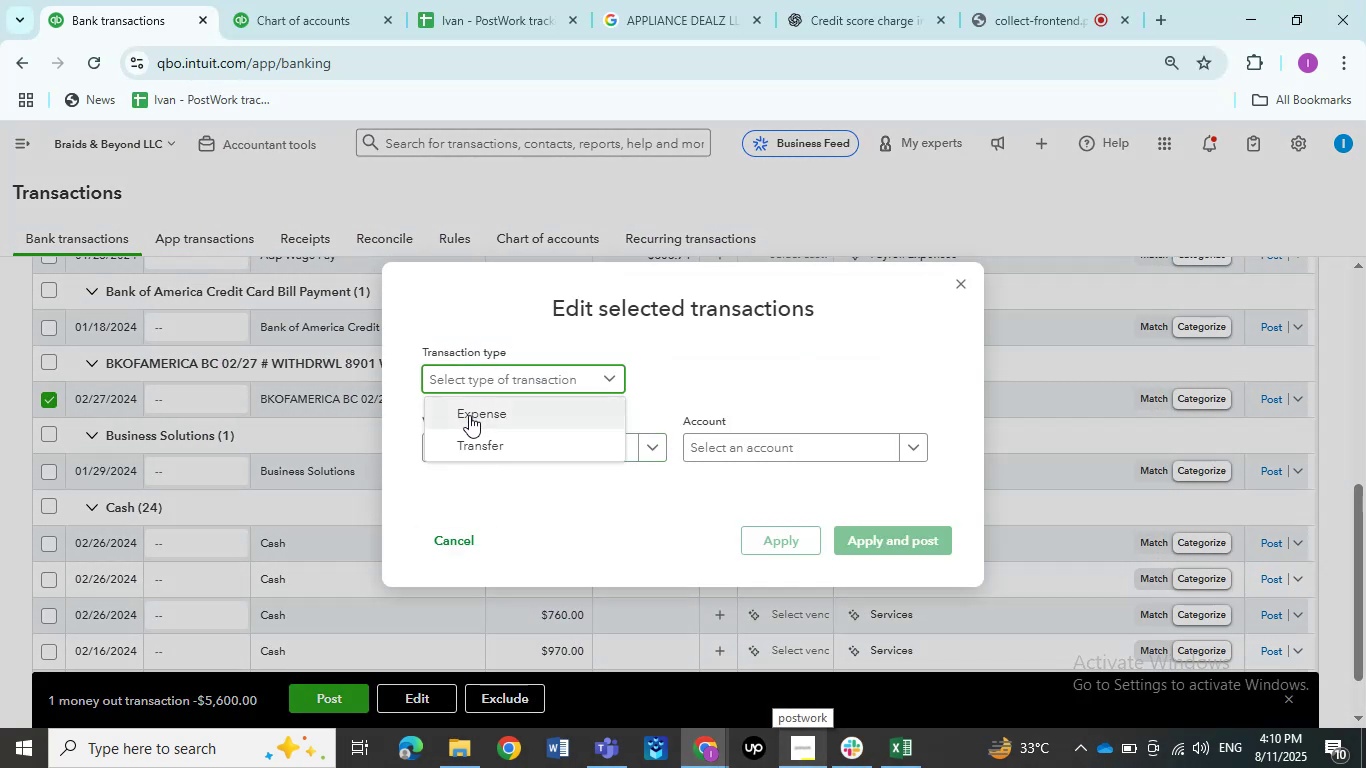 
left_click([469, 415])
 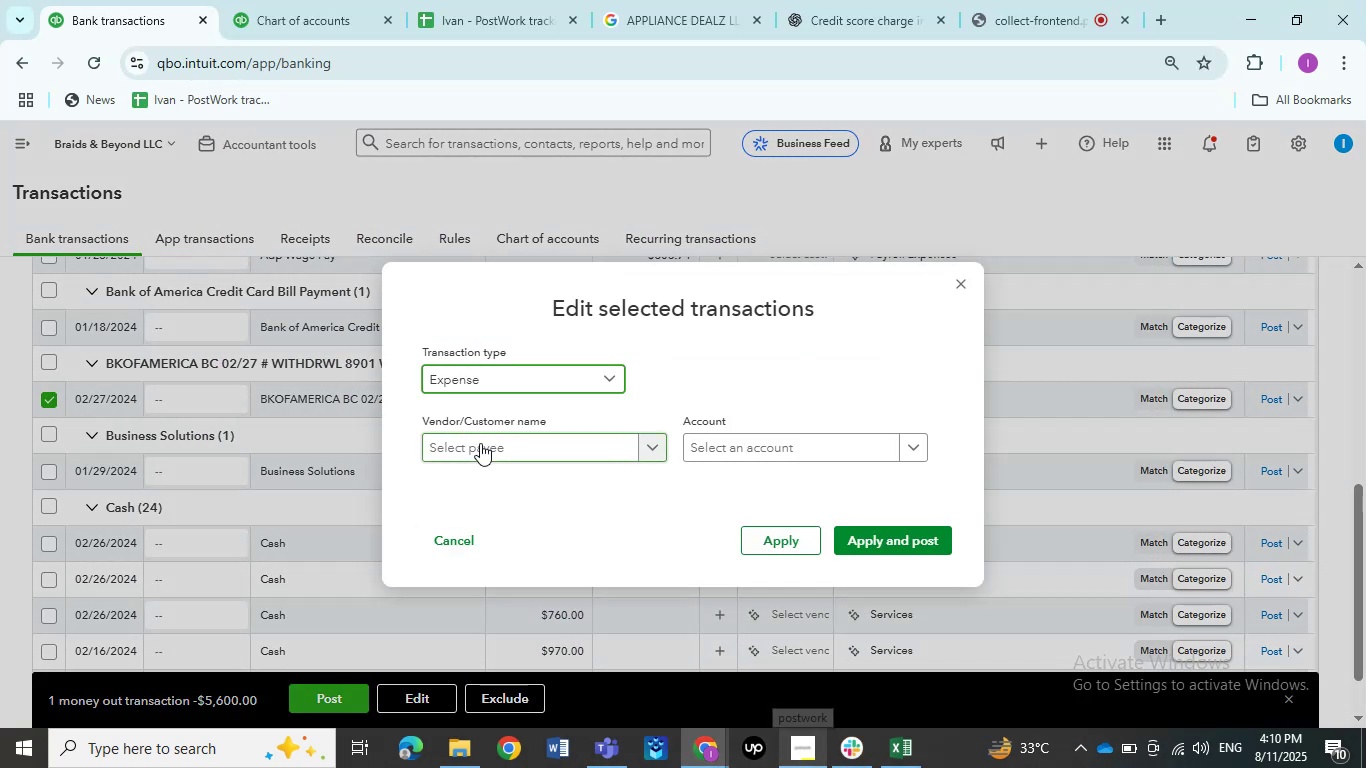 
type(with)
 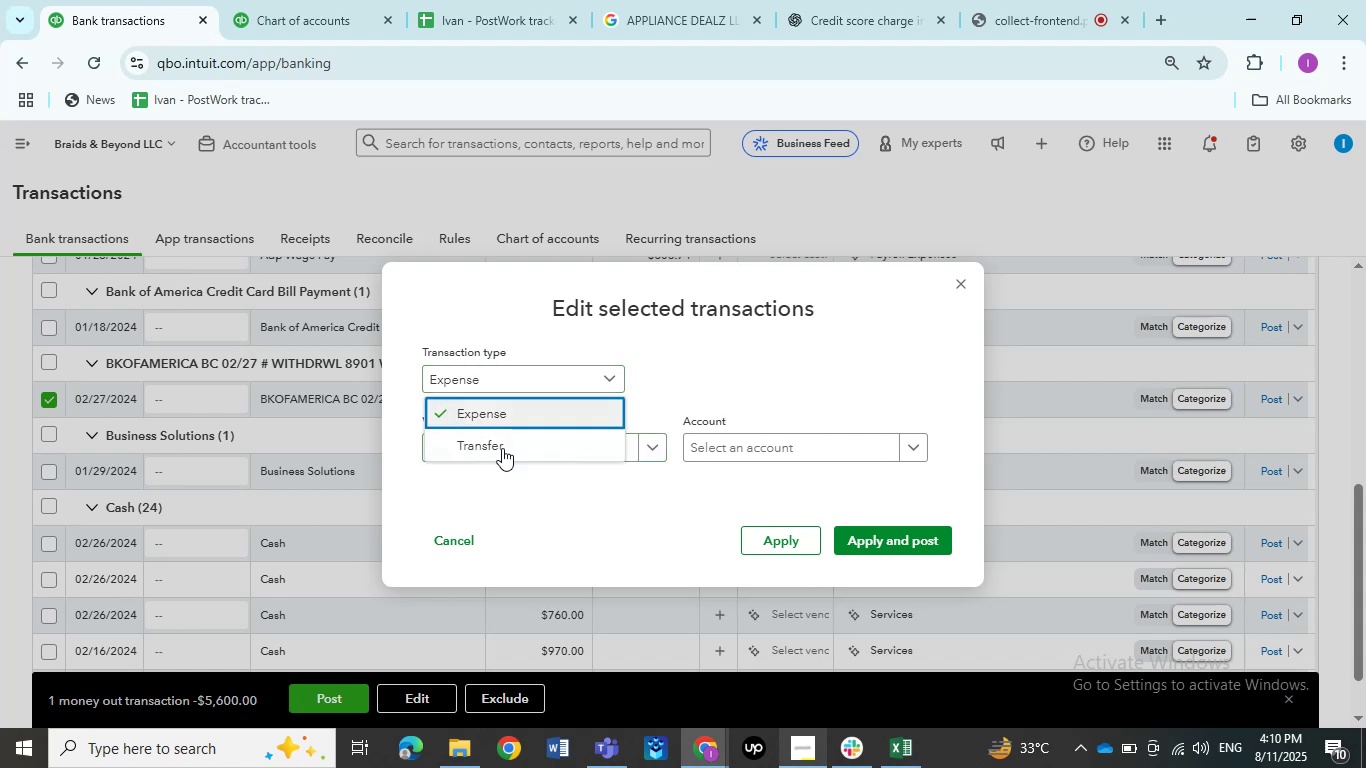 
left_click([567, 502])
 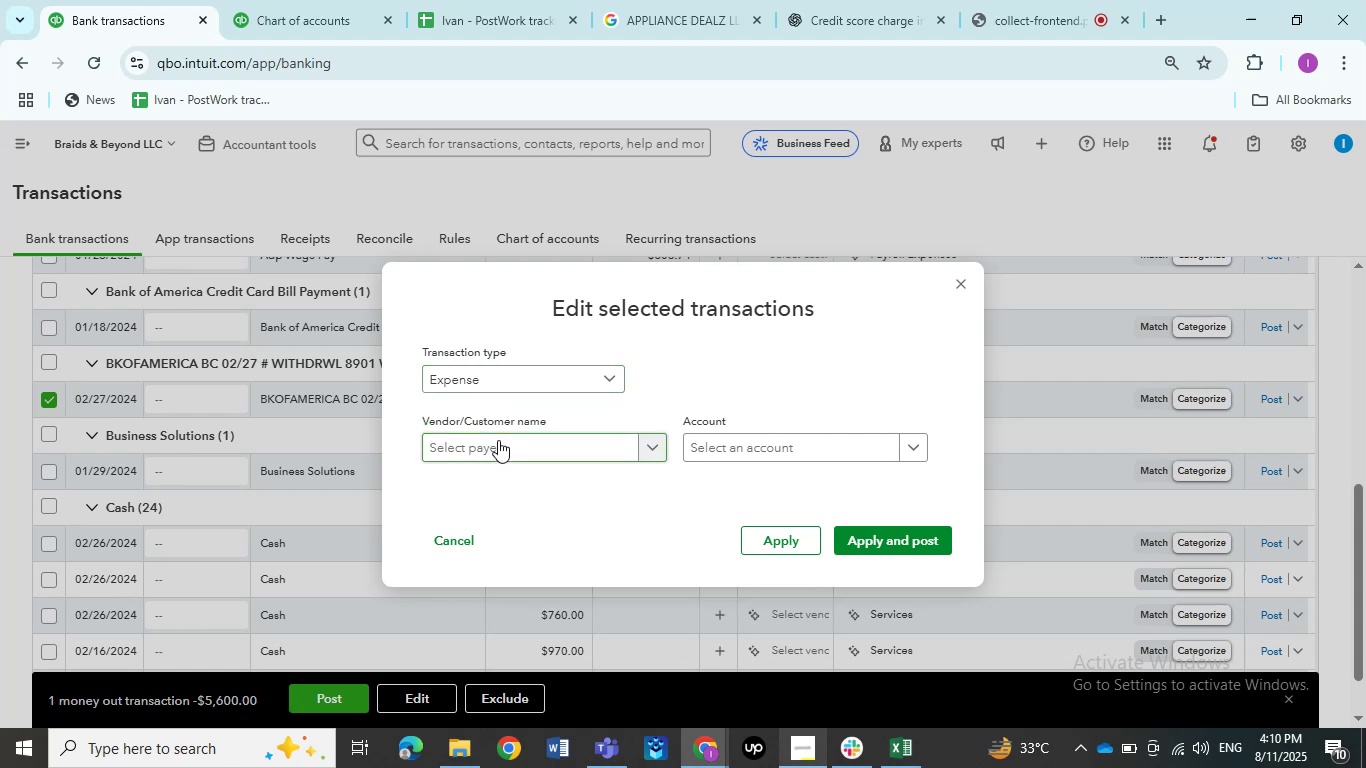 
left_click([493, 445])
 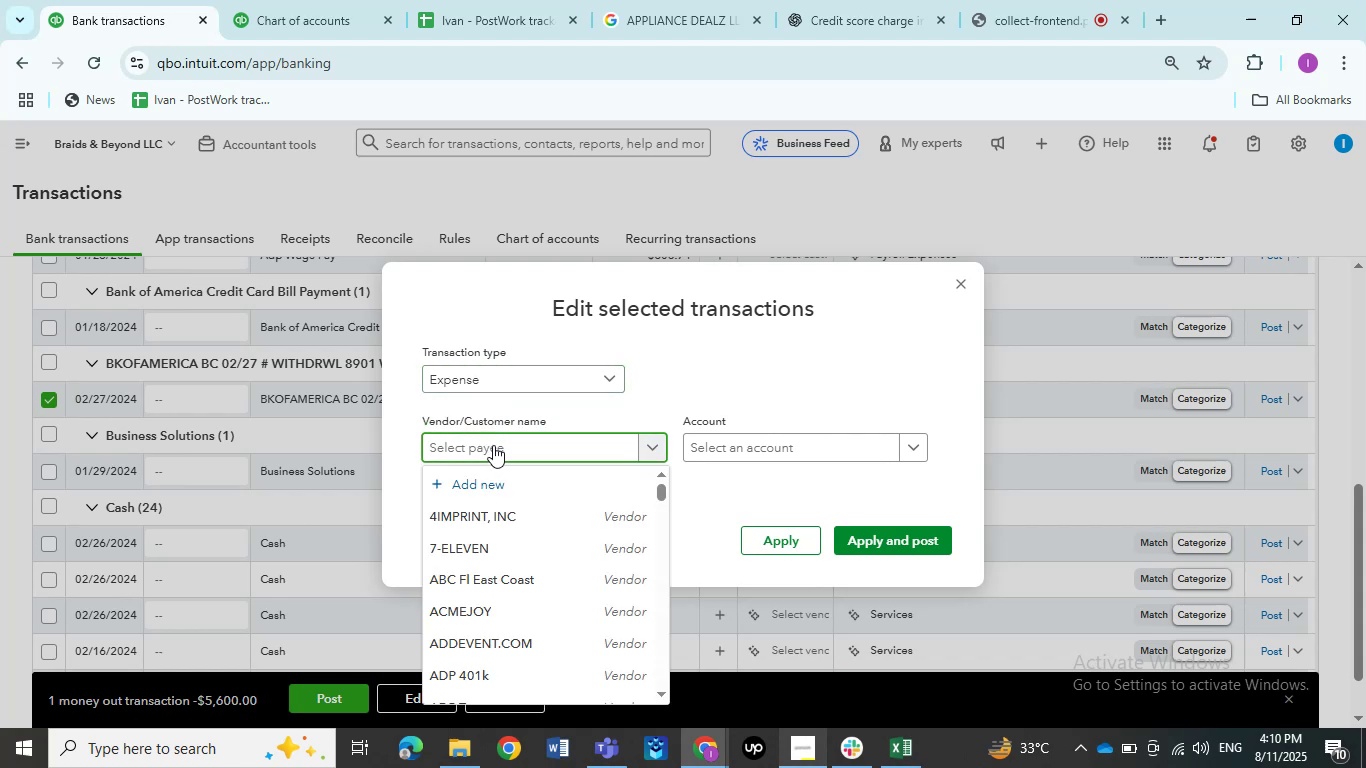 
type(with)
 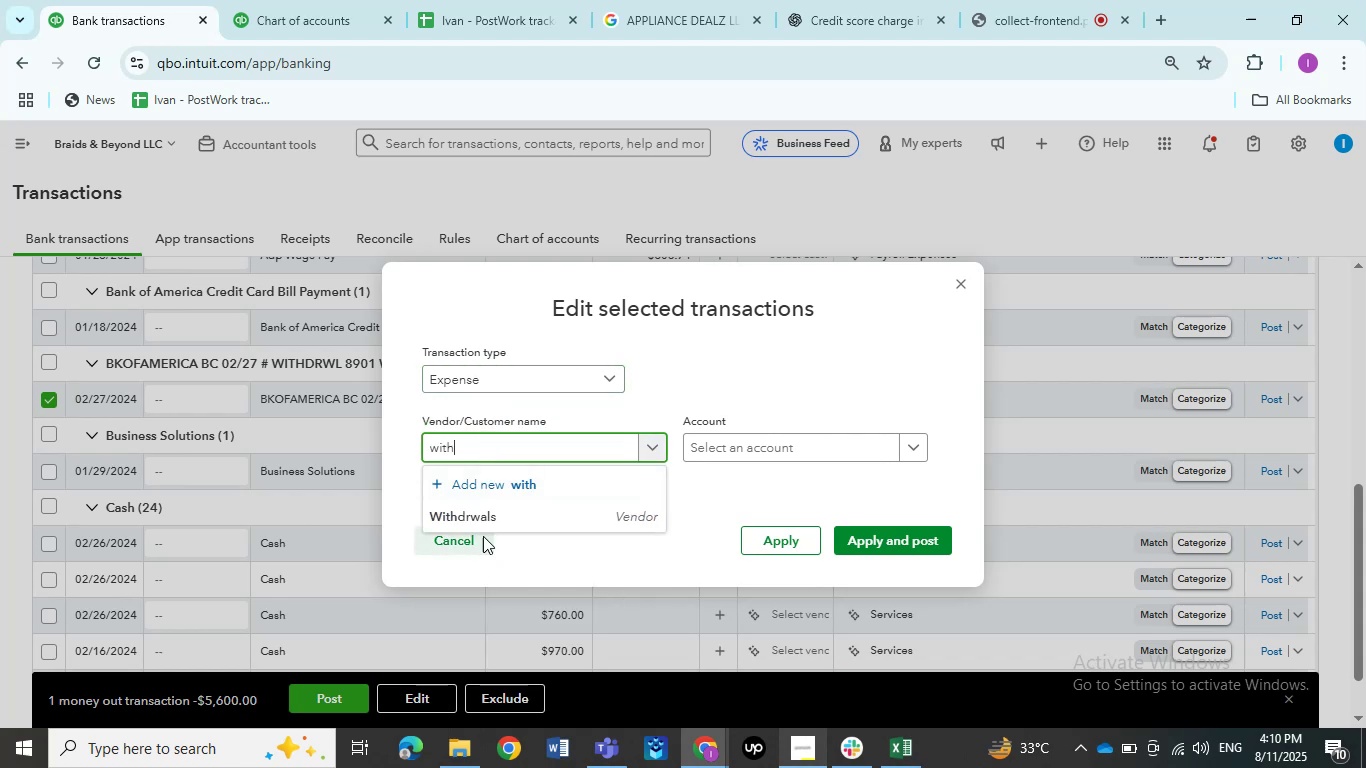 
left_click([483, 528])
 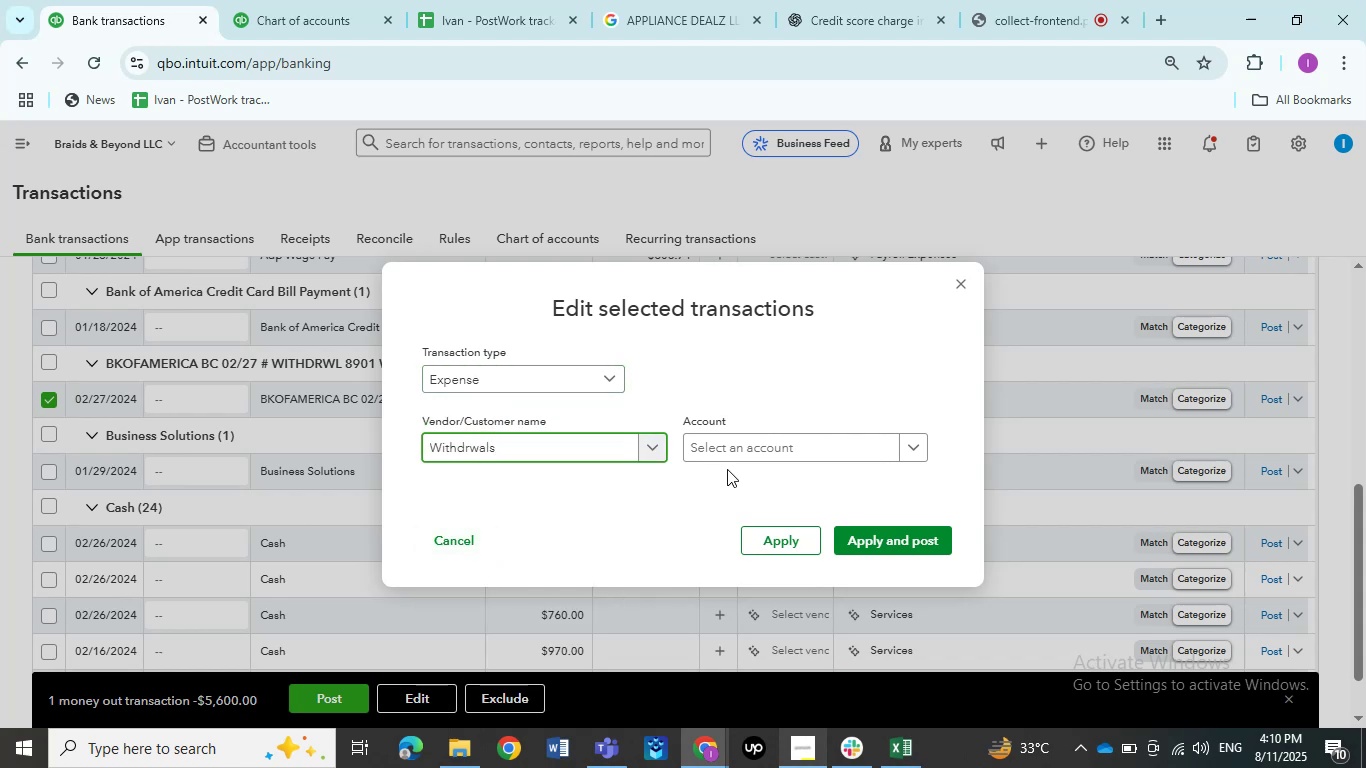 
double_click([733, 457])
 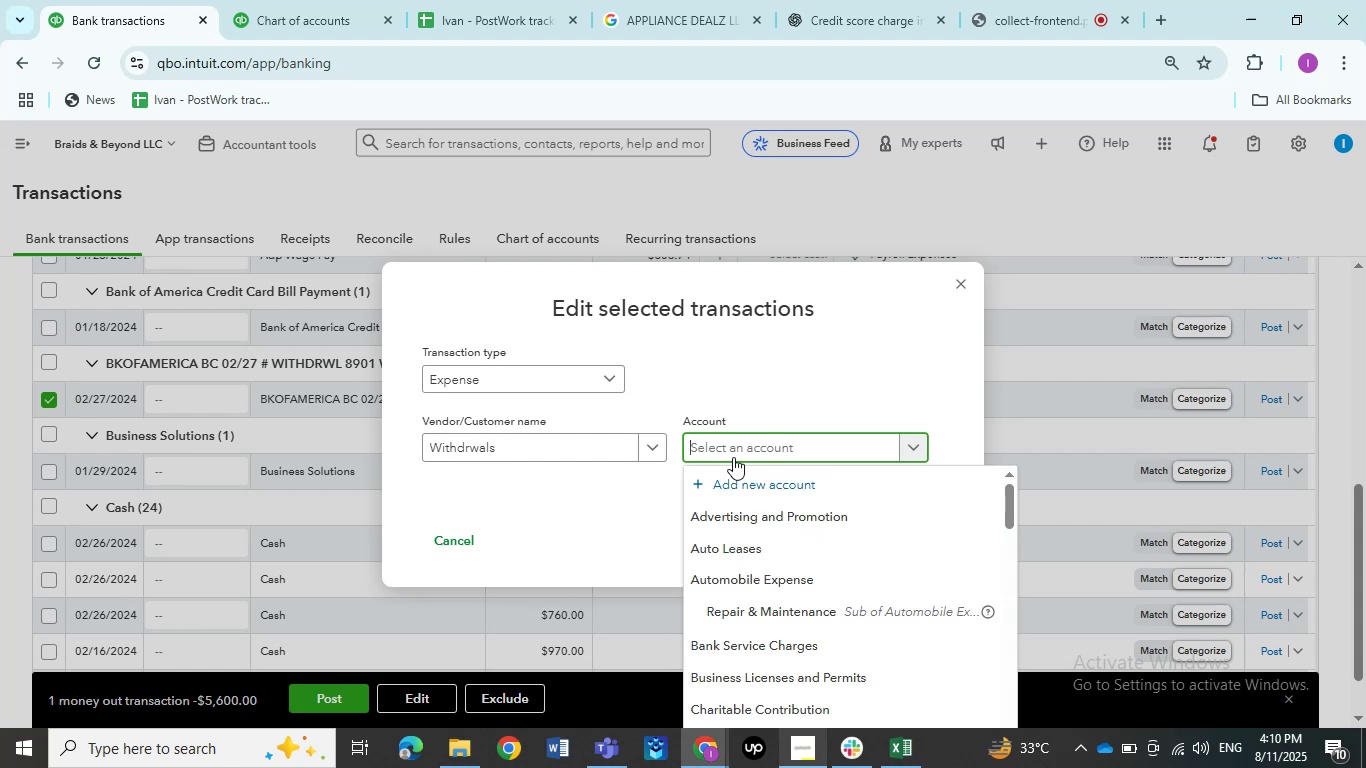 
key(Shift+S)
 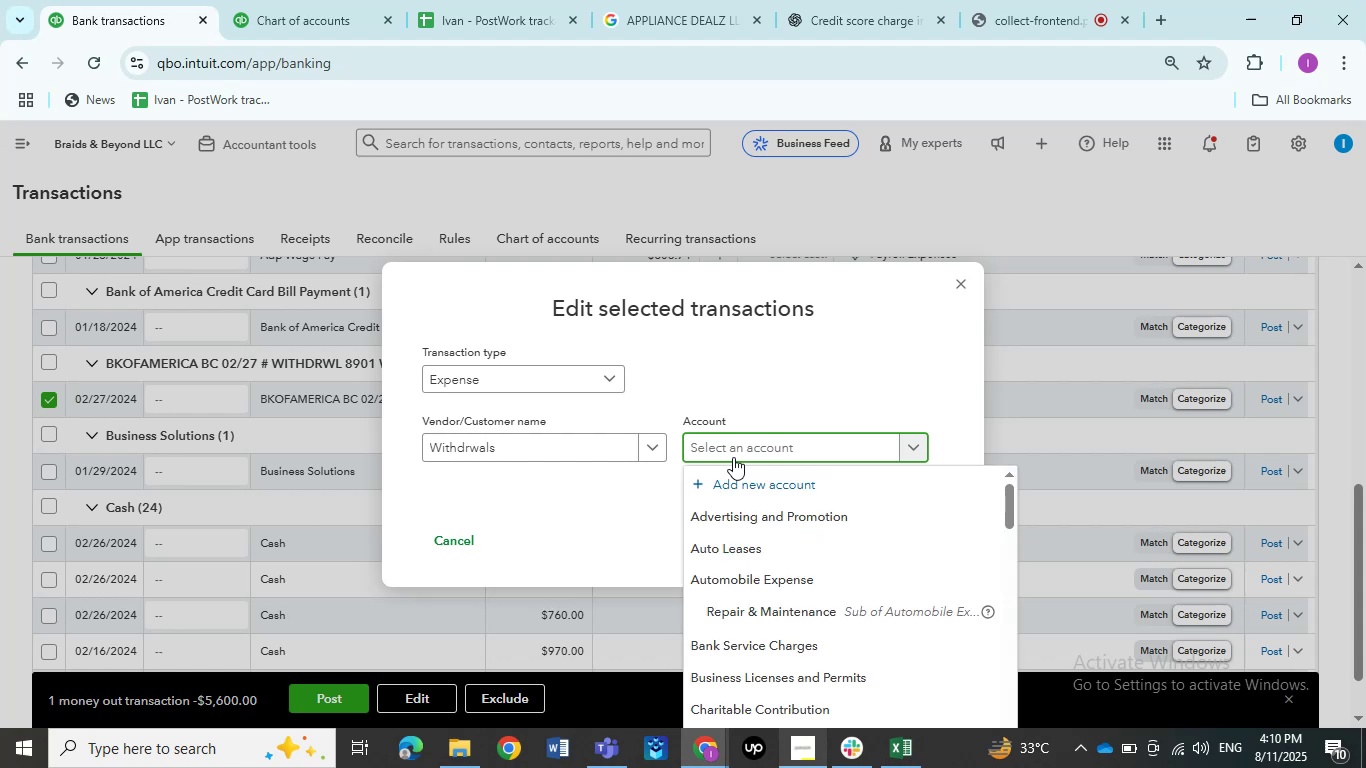 
key(Shift+ShiftLeft)
 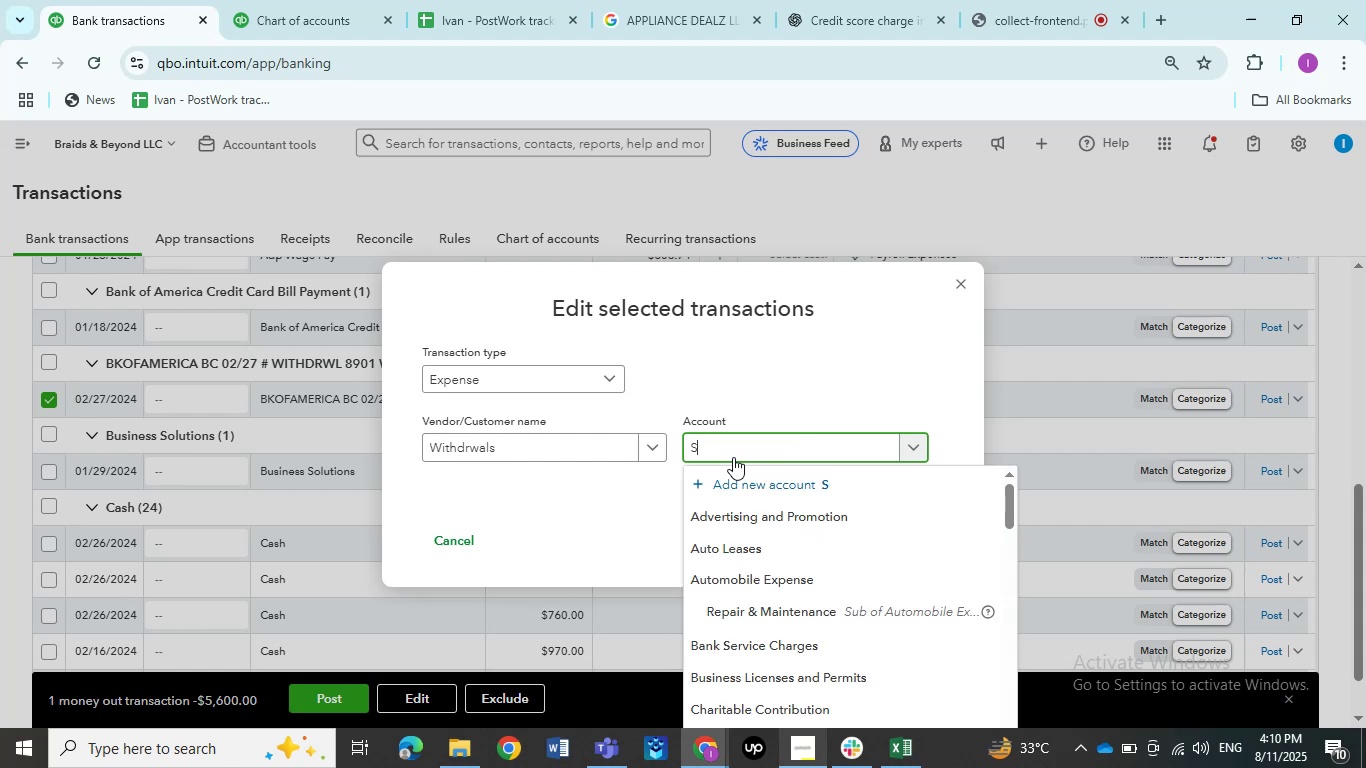 
hold_key(key=H, duration=0.3)
 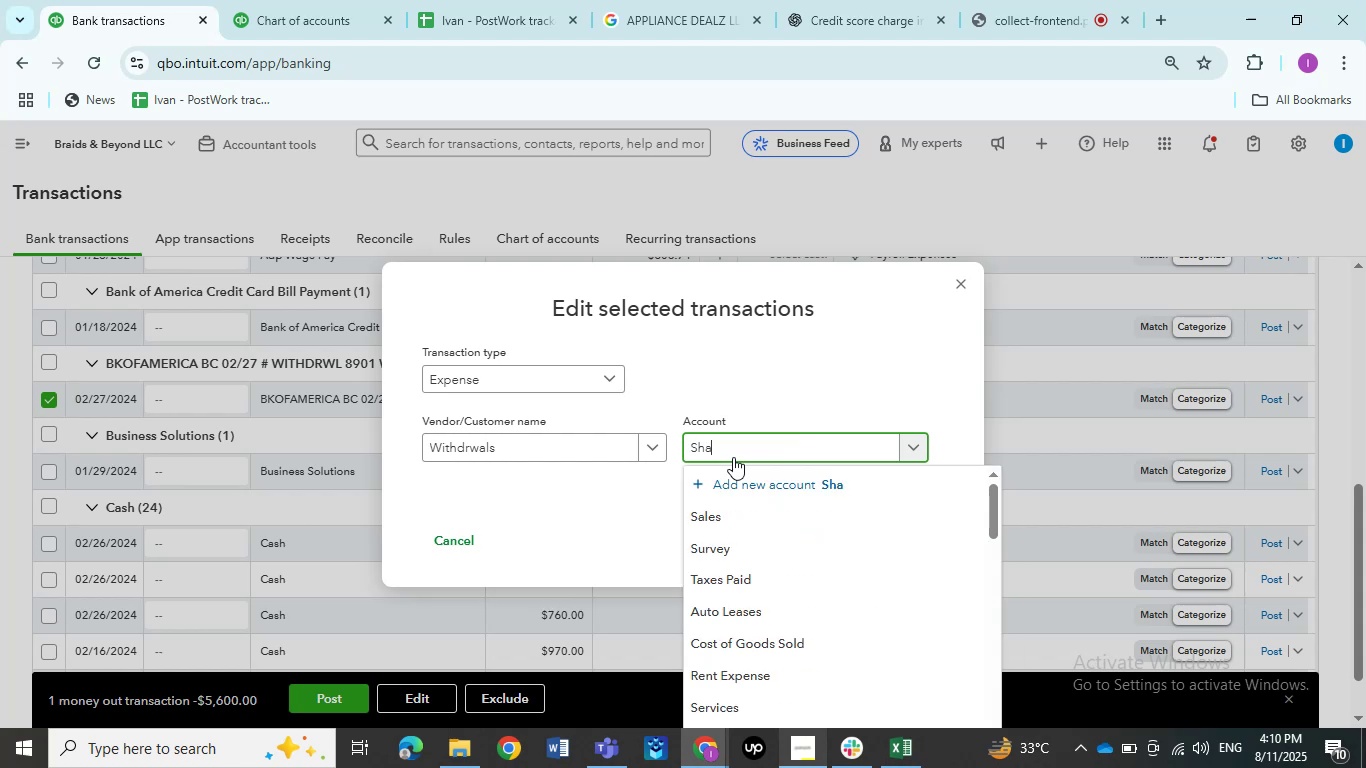 
key(A)
 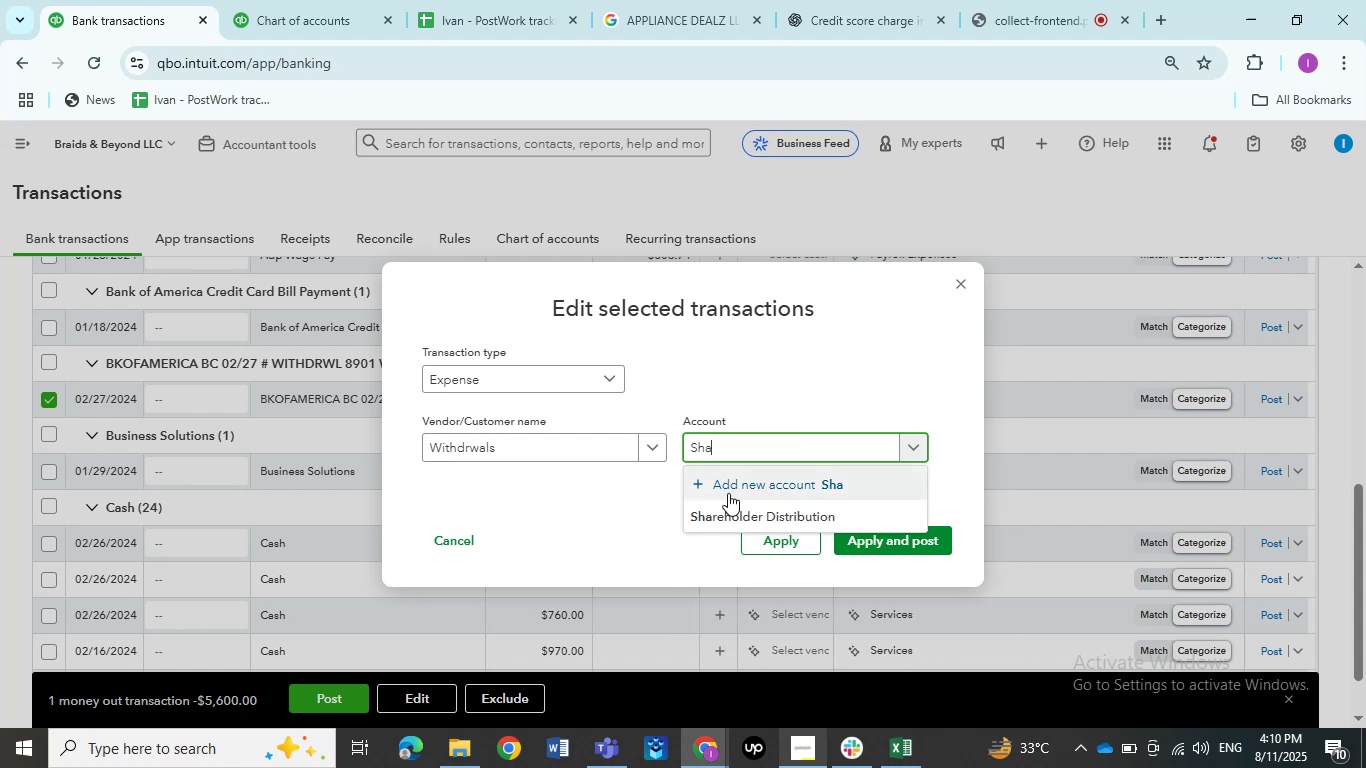 
left_click([733, 508])
 